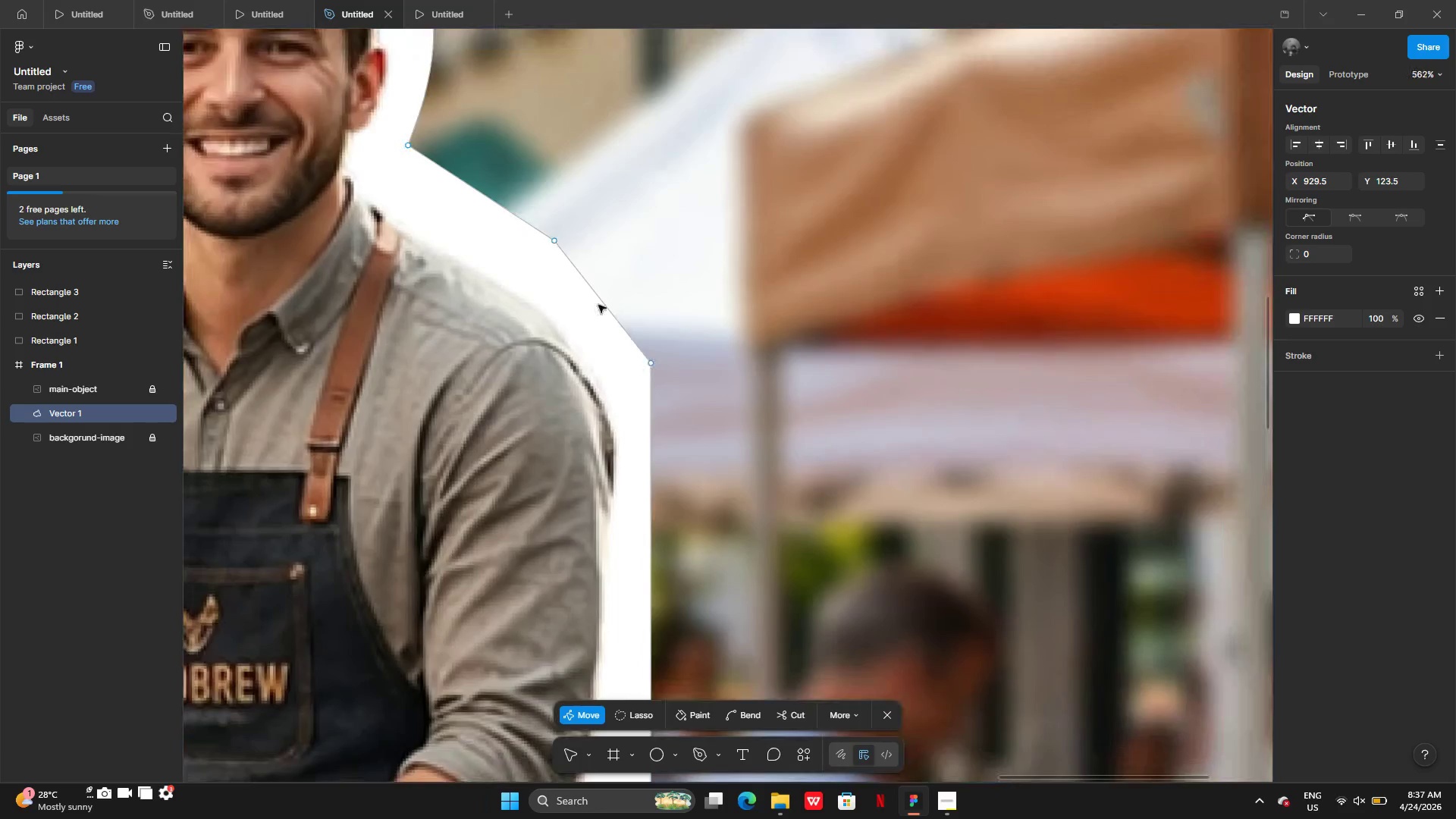 
wait(7.66)
 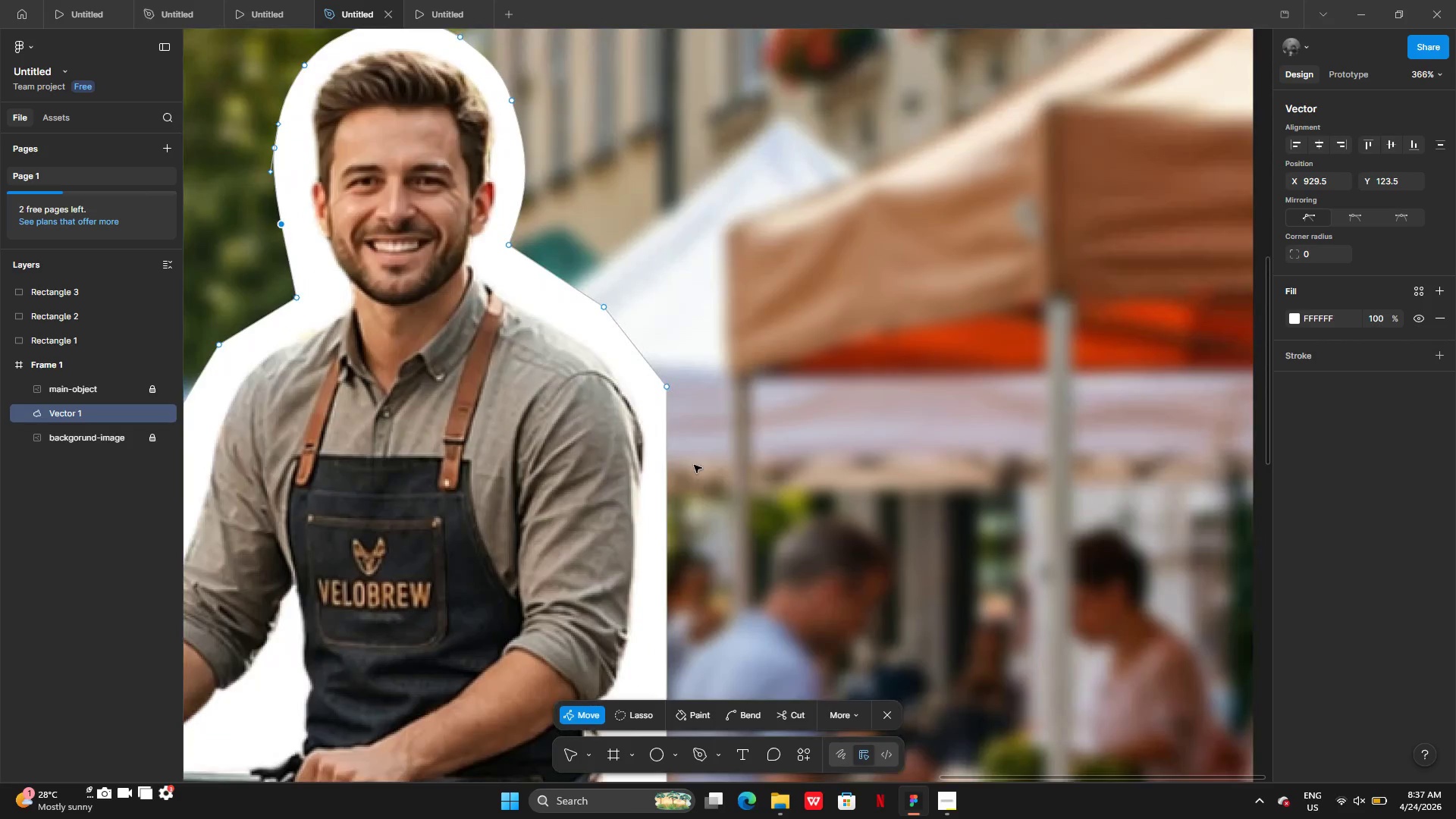 
left_click_drag(start_coordinate=[738, 713], to_coordinate=[737, 706])
 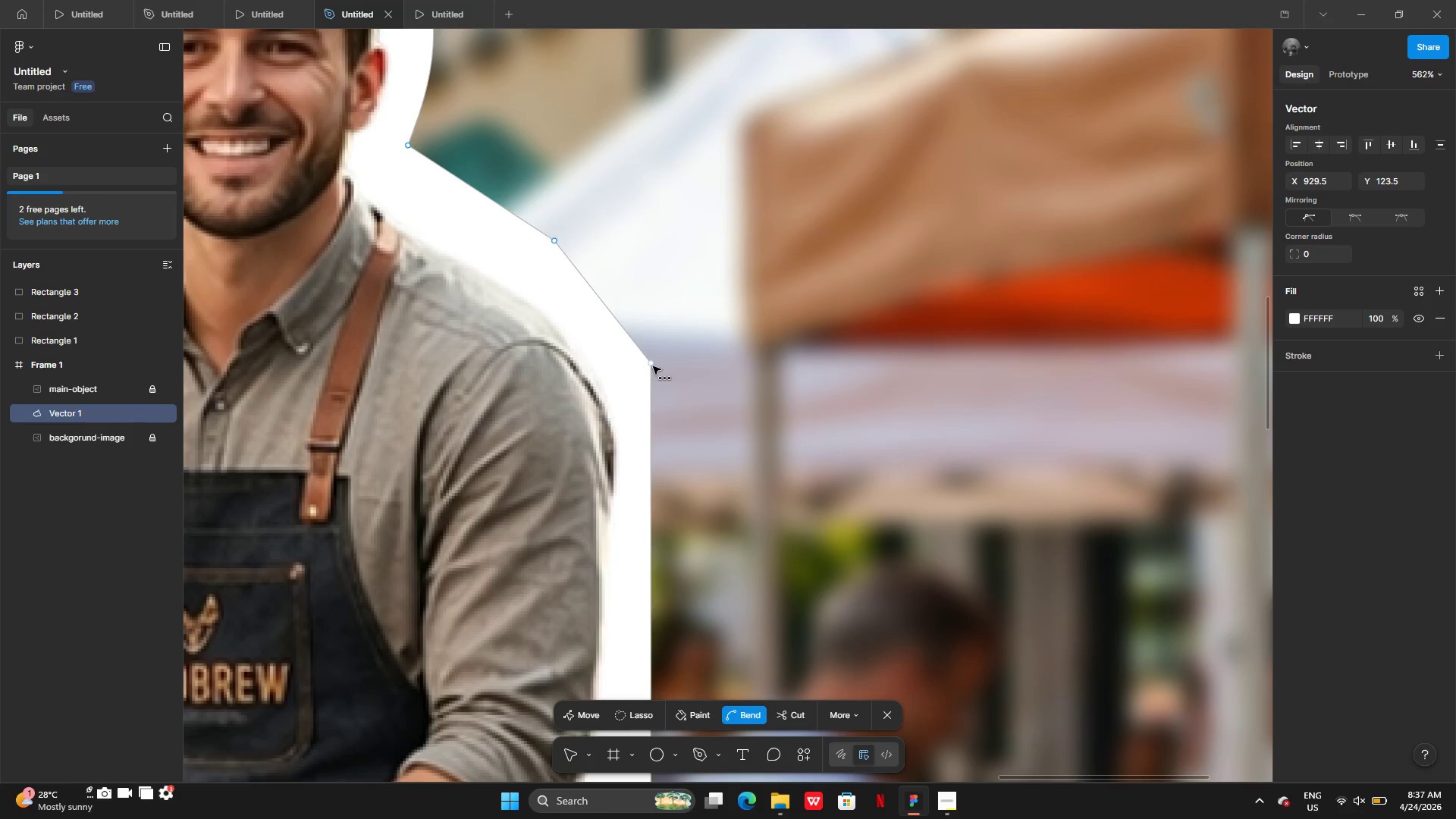 
left_click([653, 366])
 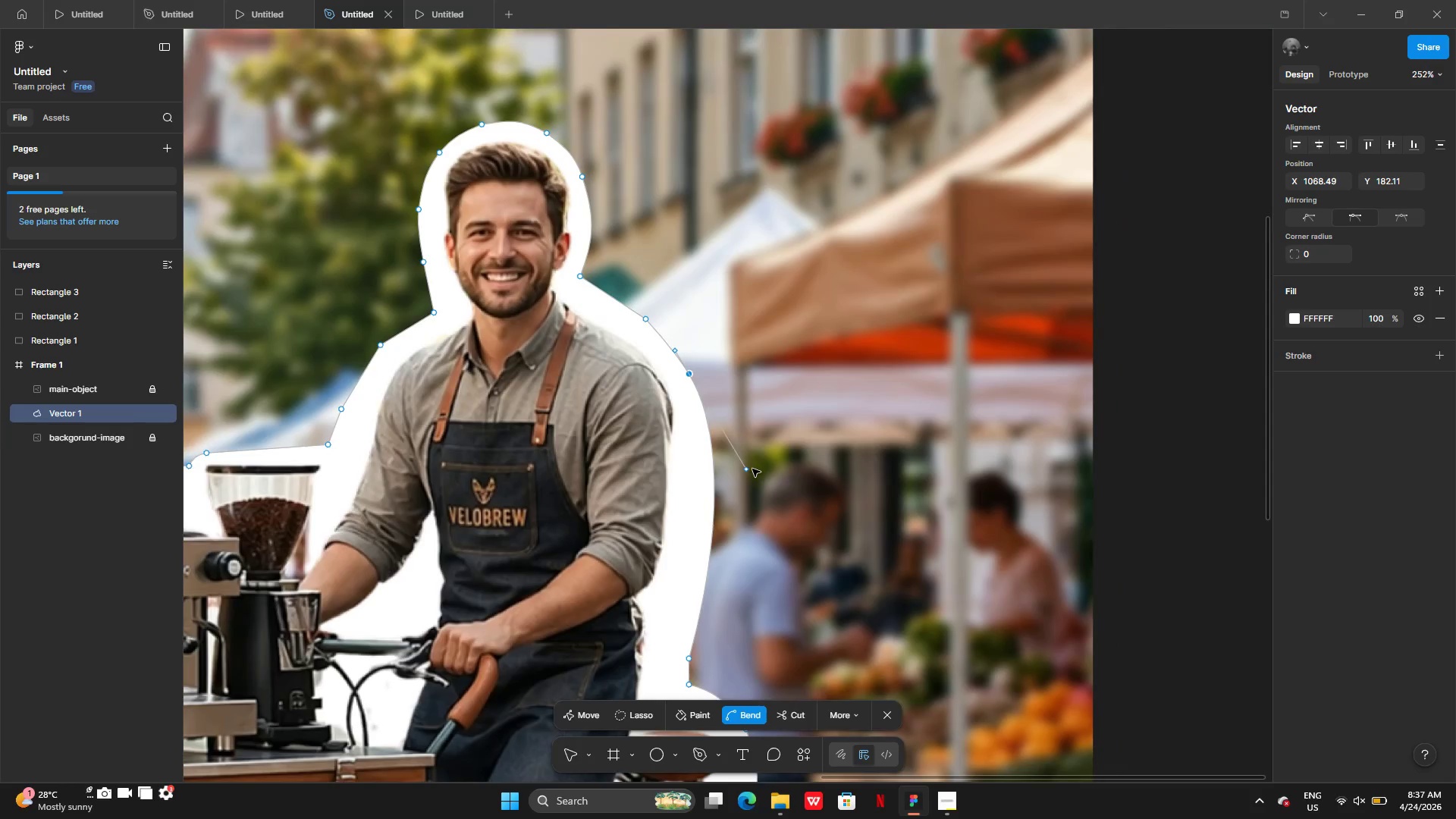 
left_click_drag(start_coordinate=[749, 469], to_coordinate=[708, 416])
 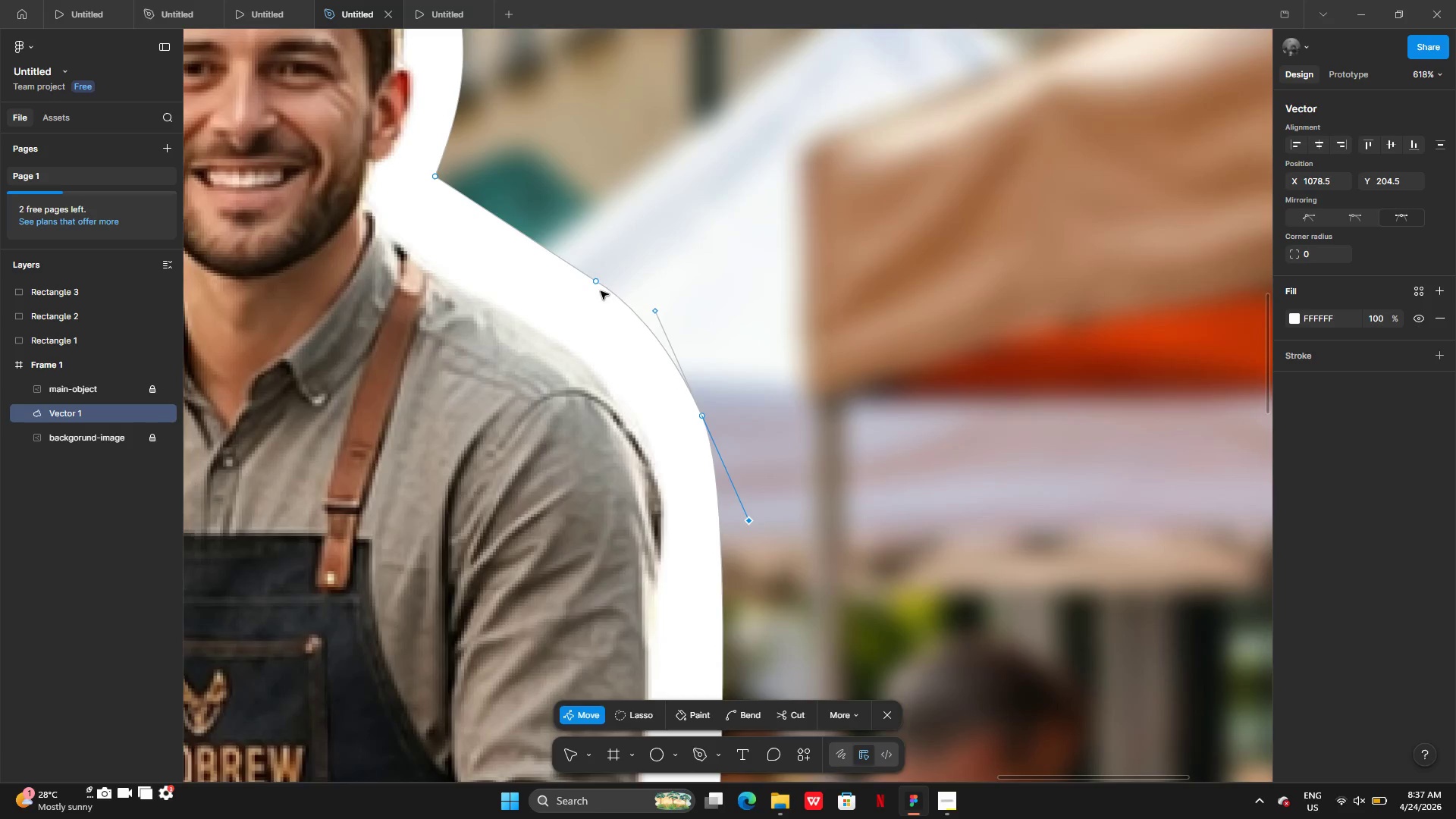 
left_click_drag(start_coordinate=[600, 281], to_coordinate=[554, 266])
 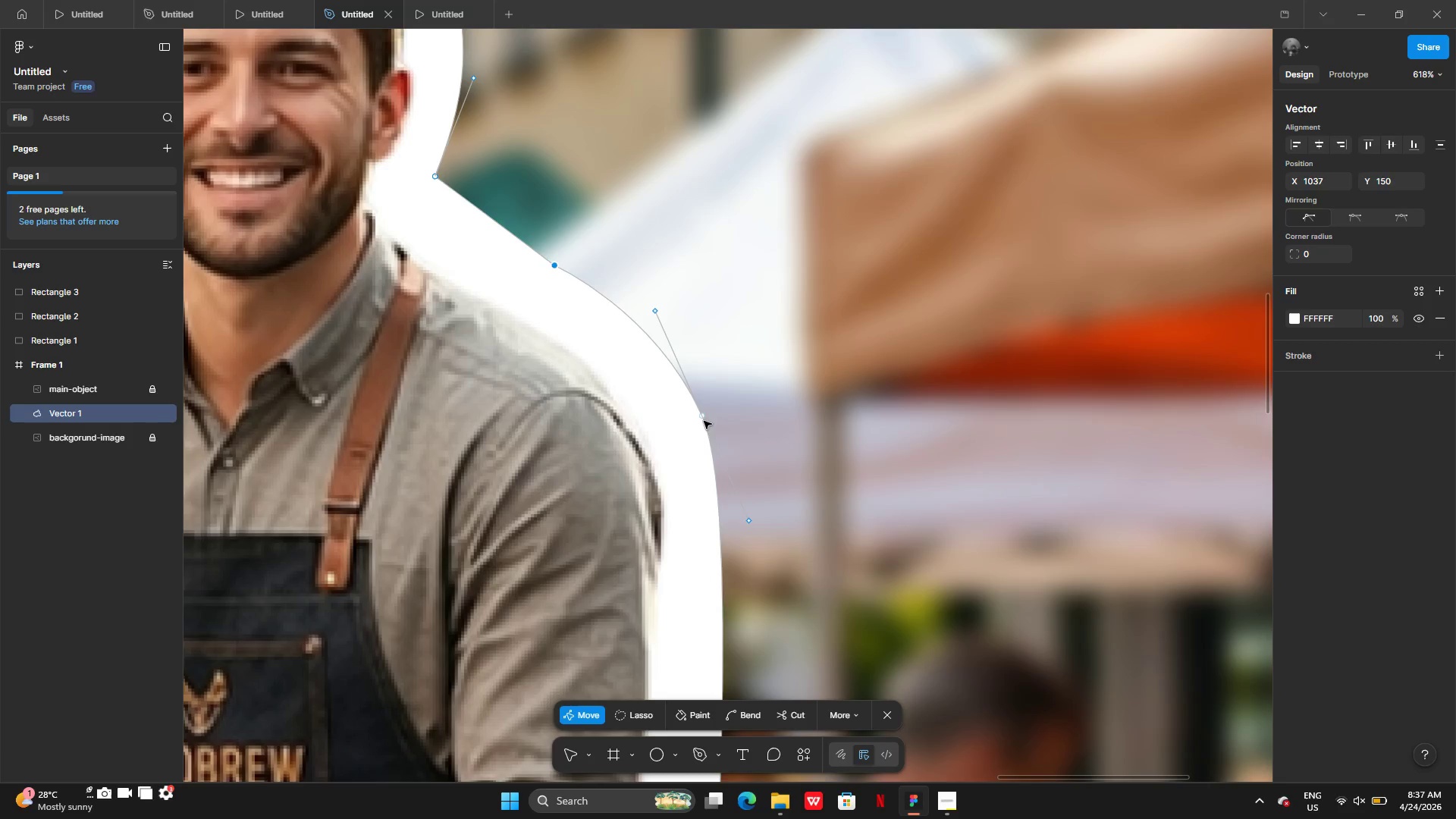 
left_click_drag(start_coordinate=[704, 421], to_coordinate=[691, 419])
 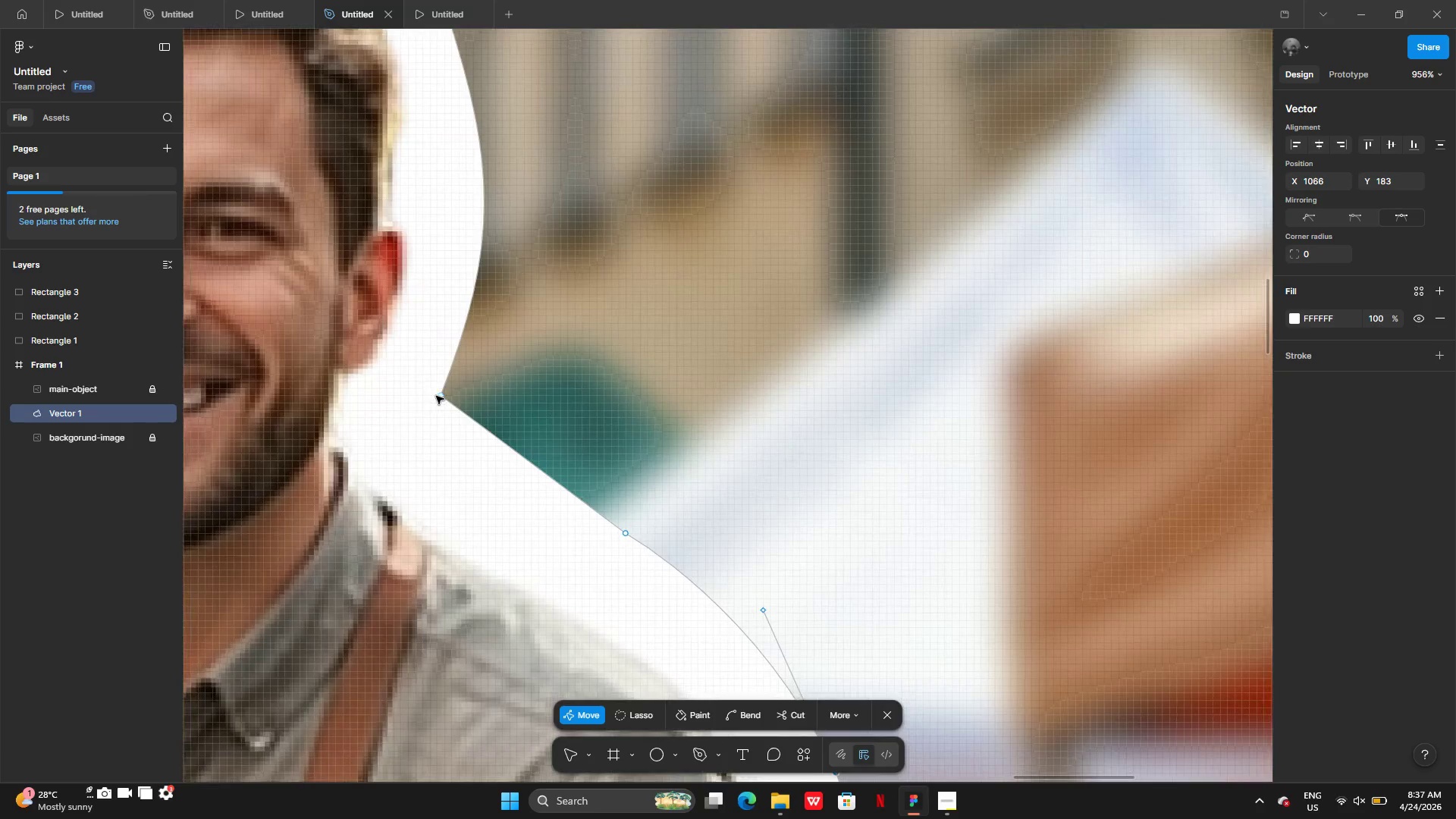 
left_click_drag(start_coordinate=[440, 397], to_coordinate=[429, 424])
 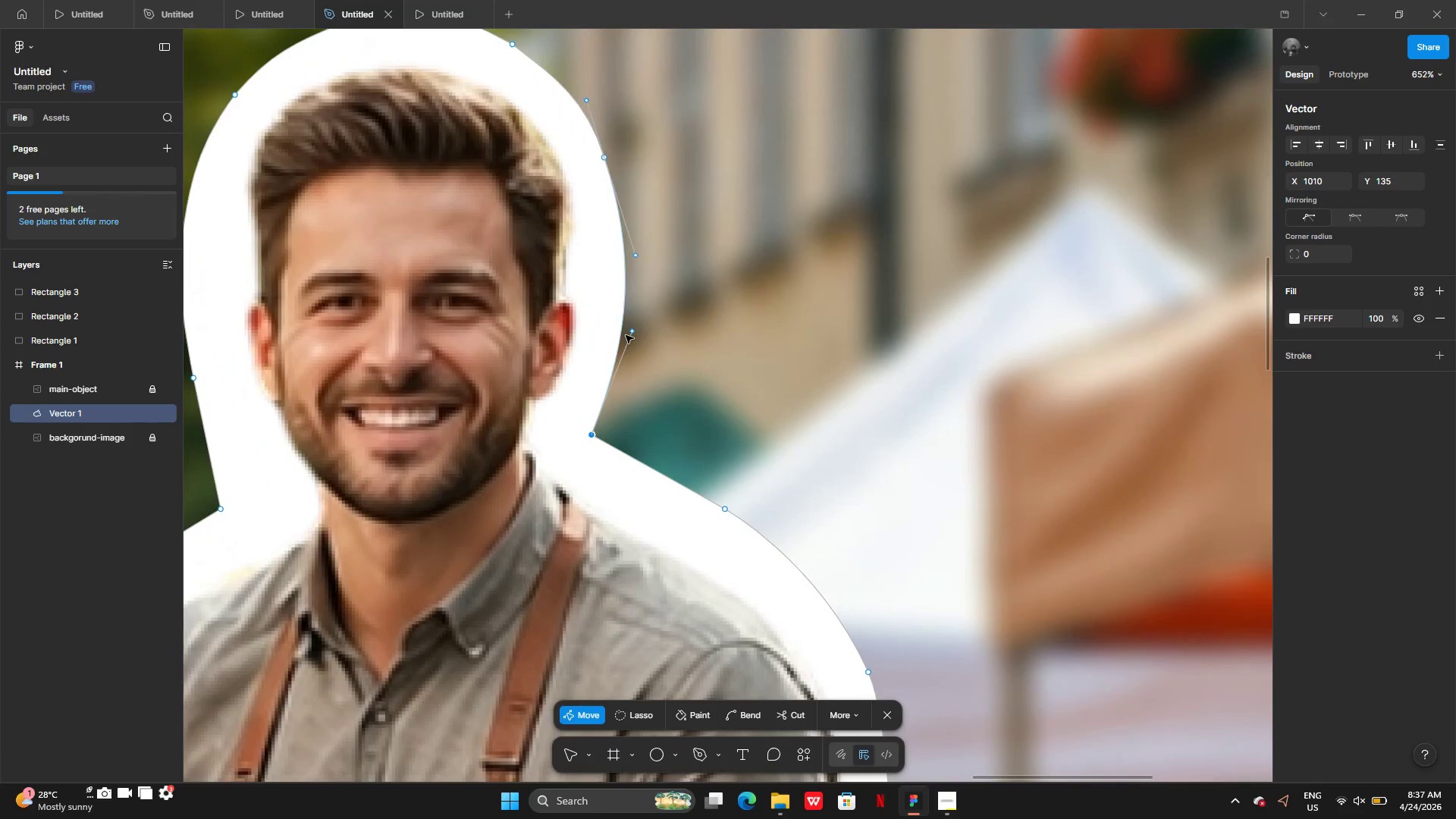 
left_click_drag(start_coordinate=[632, 334], to_coordinate=[628, 311])
 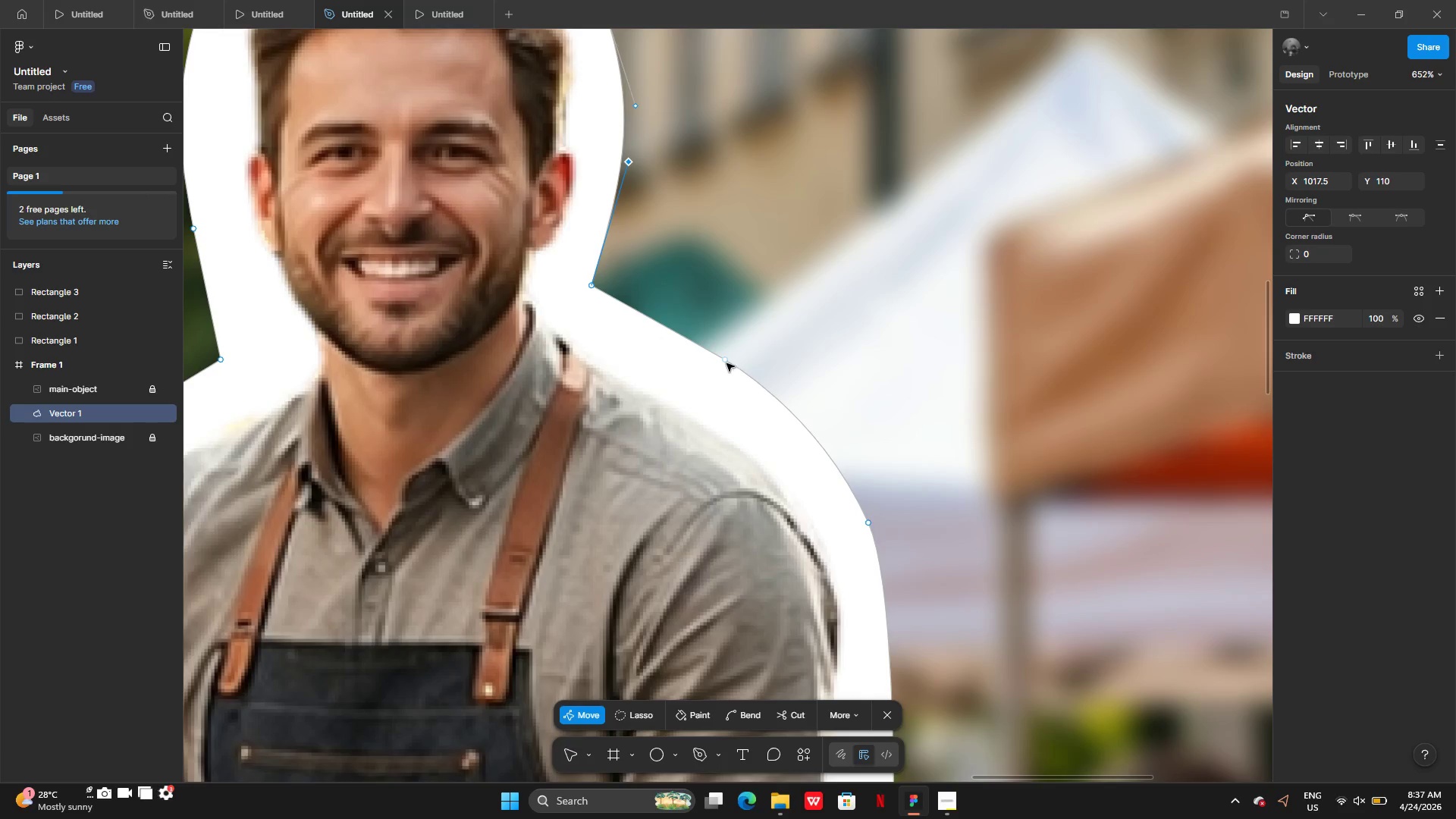 
left_click_drag(start_coordinate=[725, 364], to_coordinate=[706, 362])
 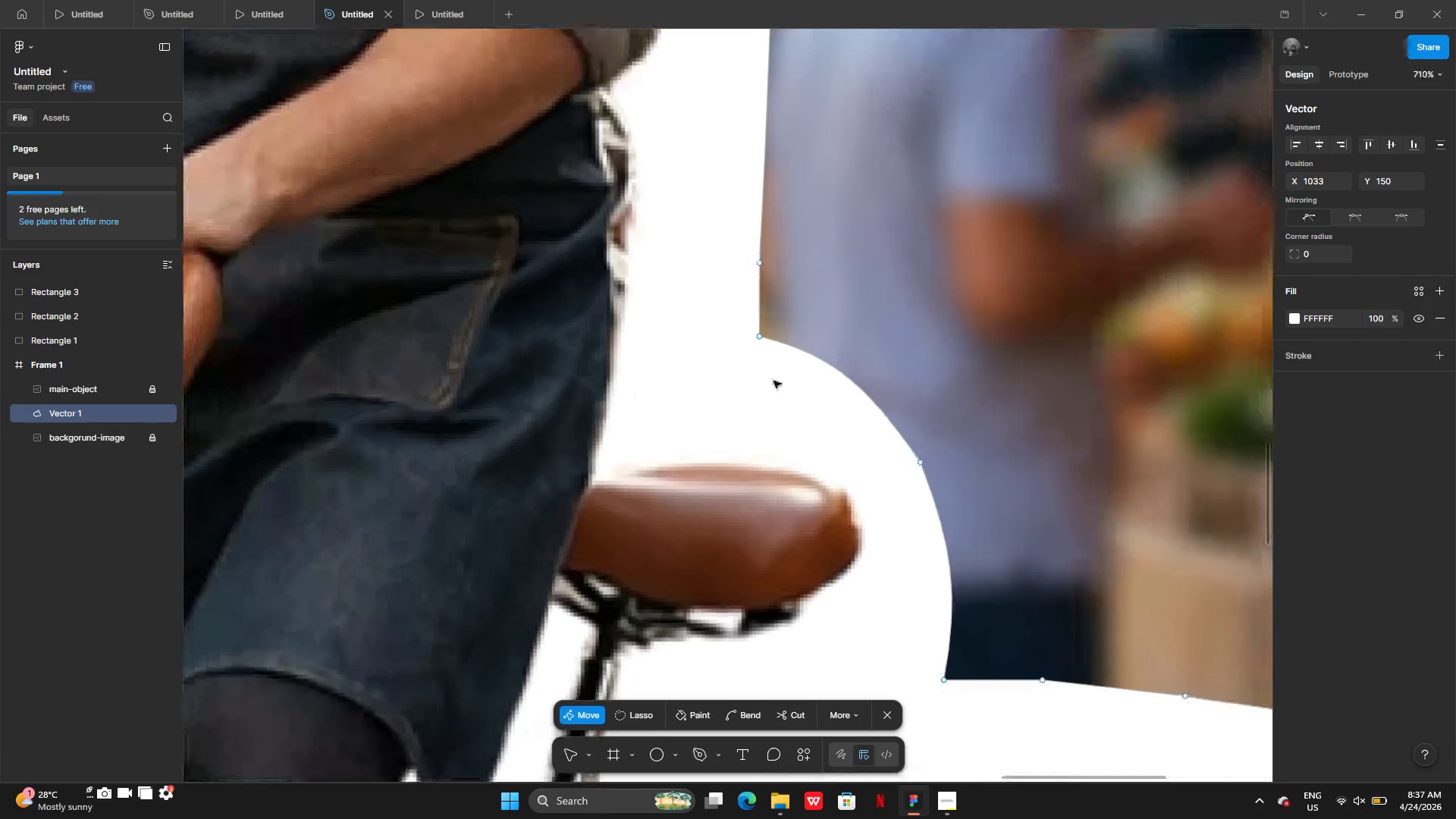 
left_click_drag(start_coordinate=[759, 337], to_coordinate=[726, 350])
 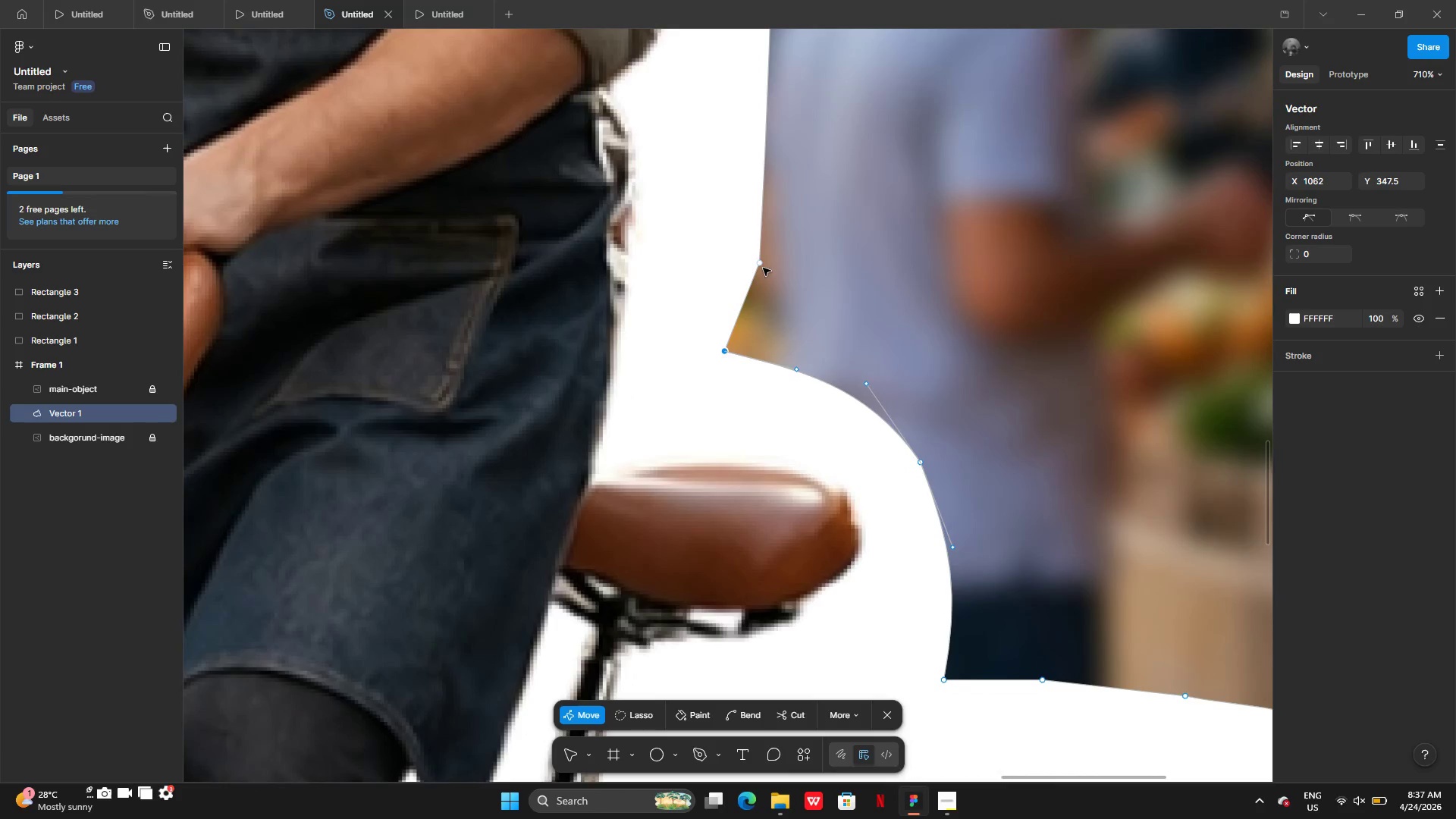 
left_click_drag(start_coordinate=[763, 268], to_coordinate=[729, 259])
 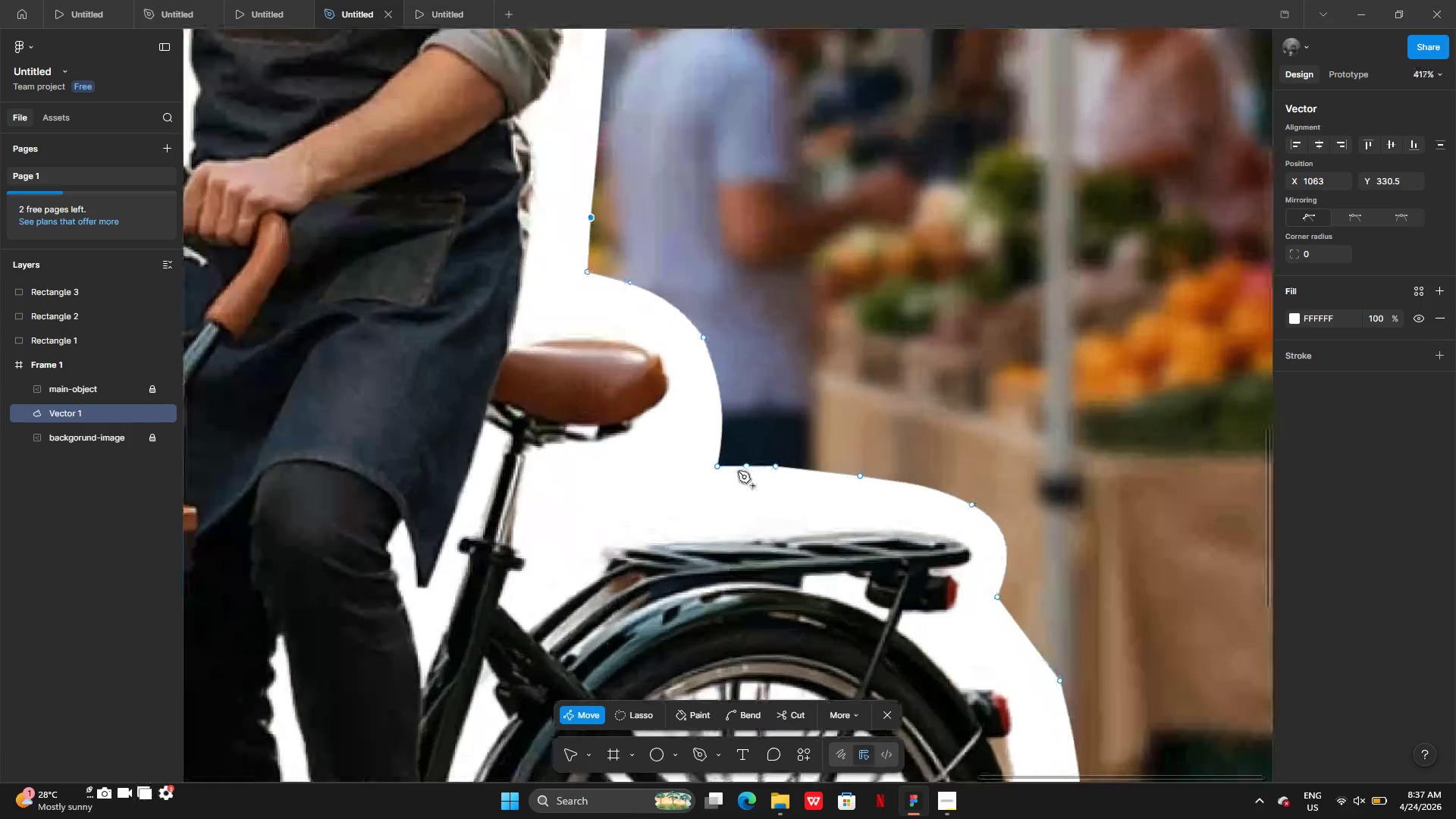 
wait(5.23)
 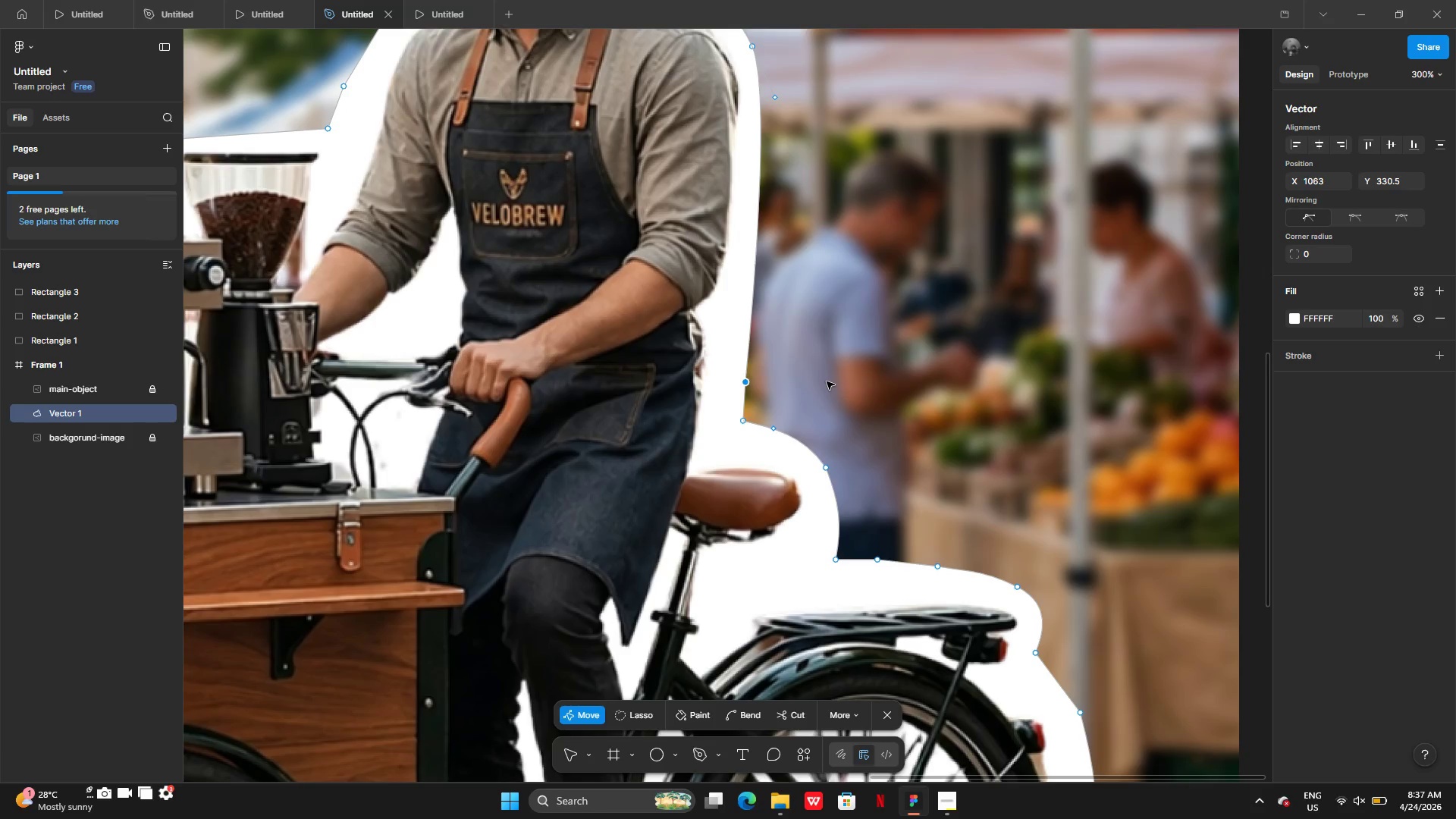 
left_click_drag(start_coordinate=[715, 469], to_coordinate=[687, 470])
 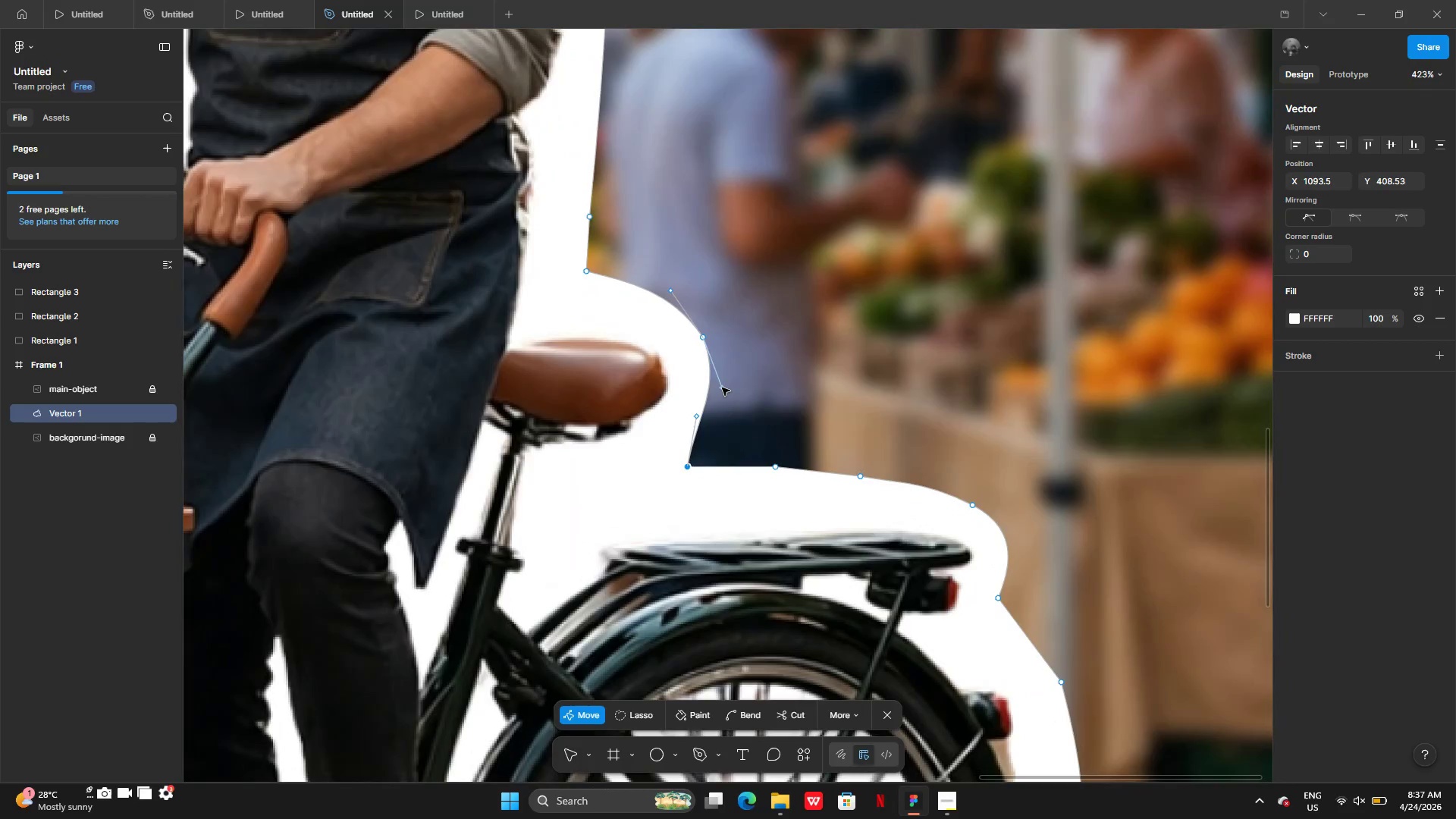 
left_click_drag(start_coordinate=[722, 388], to_coordinate=[712, 407])
 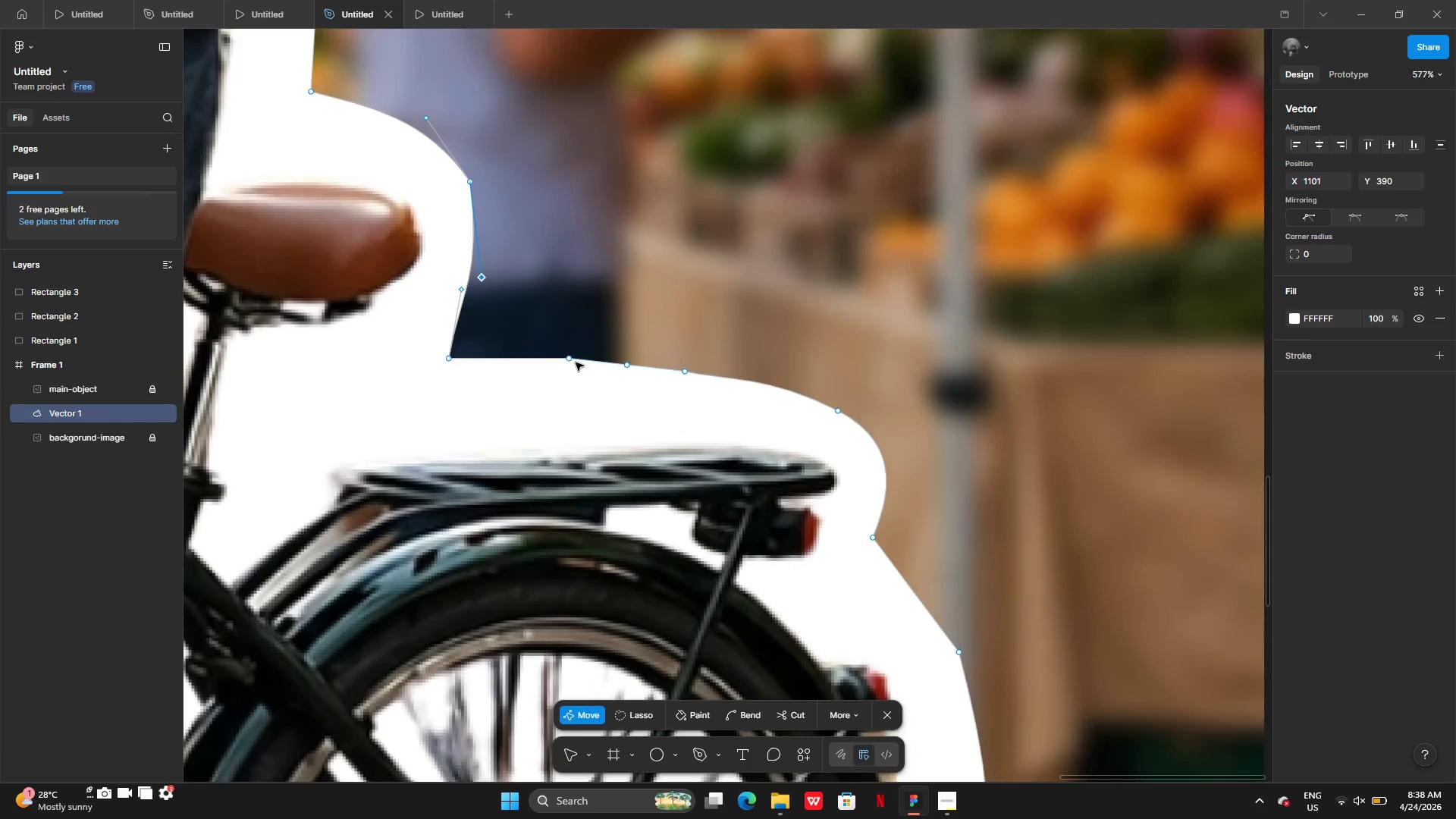 
left_click_drag(start_coordinate=[569, 362], to_coordinate=[567, 366])
 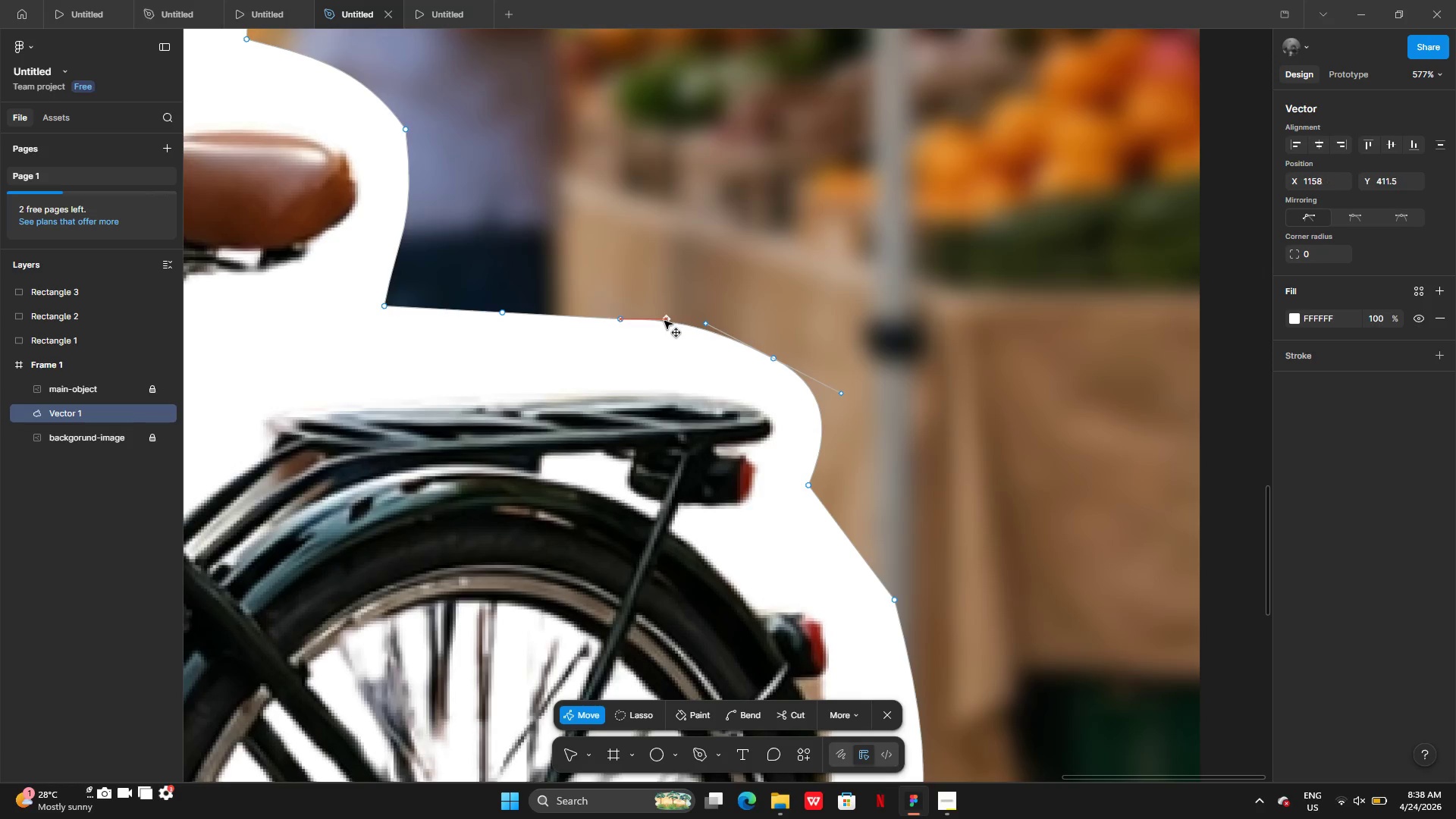 
wait(8.25)
 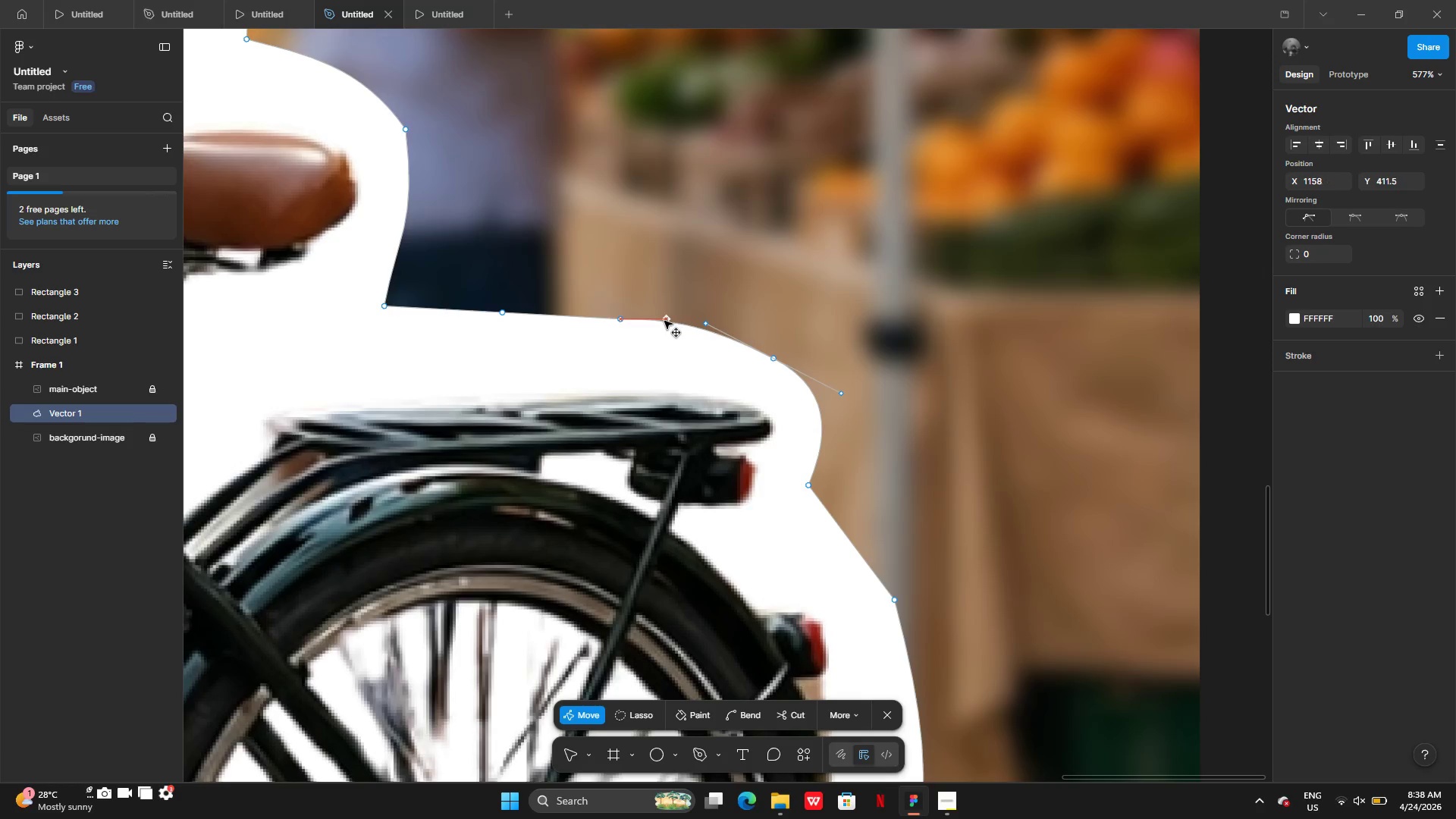 
left_click_drag(start_coordinate=[802, 434], to_coordinate=[787, 481])
 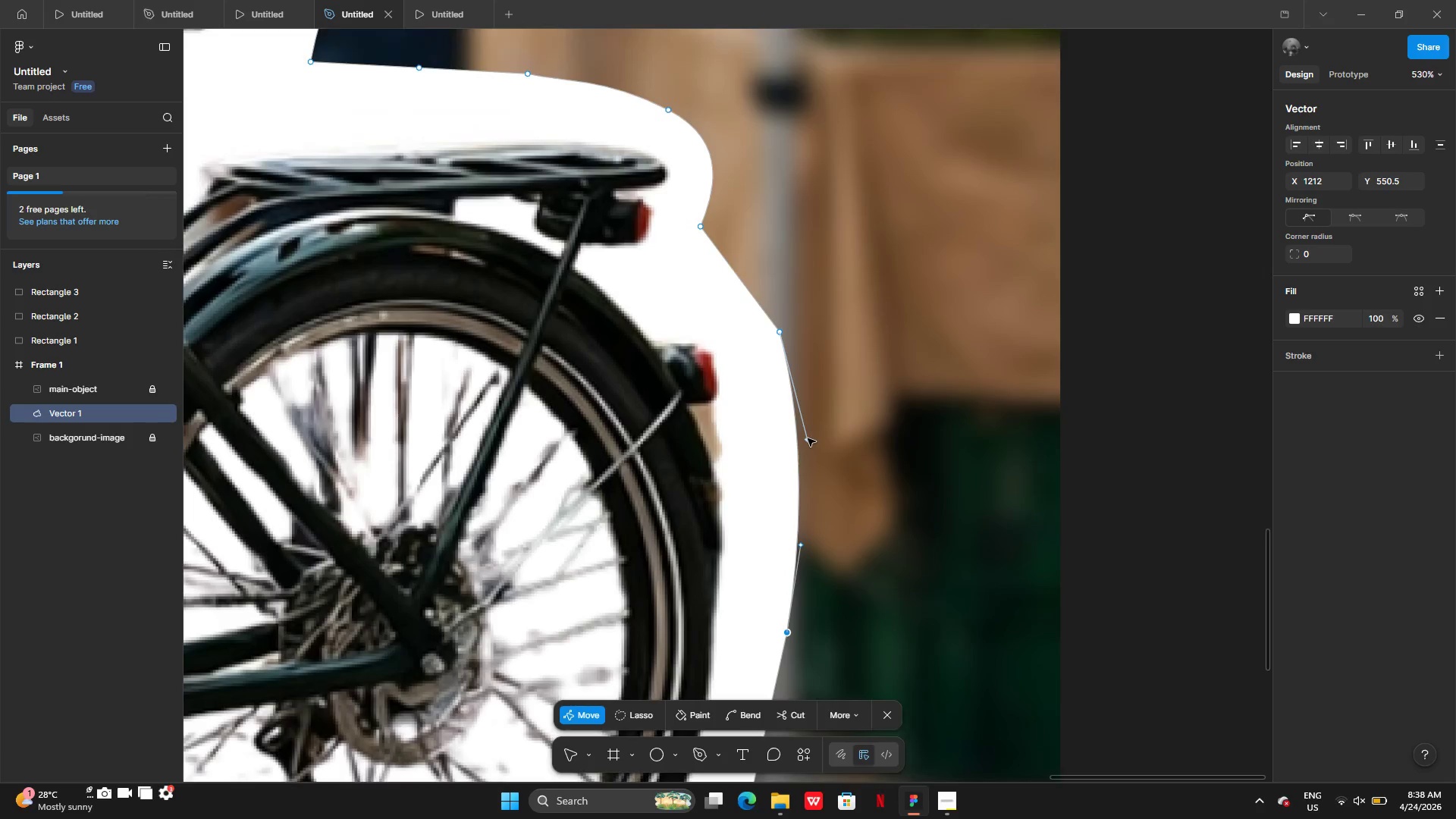 
left_click_drag(start_coordinate=[808, 438], to_coordinate=[818, 548])
 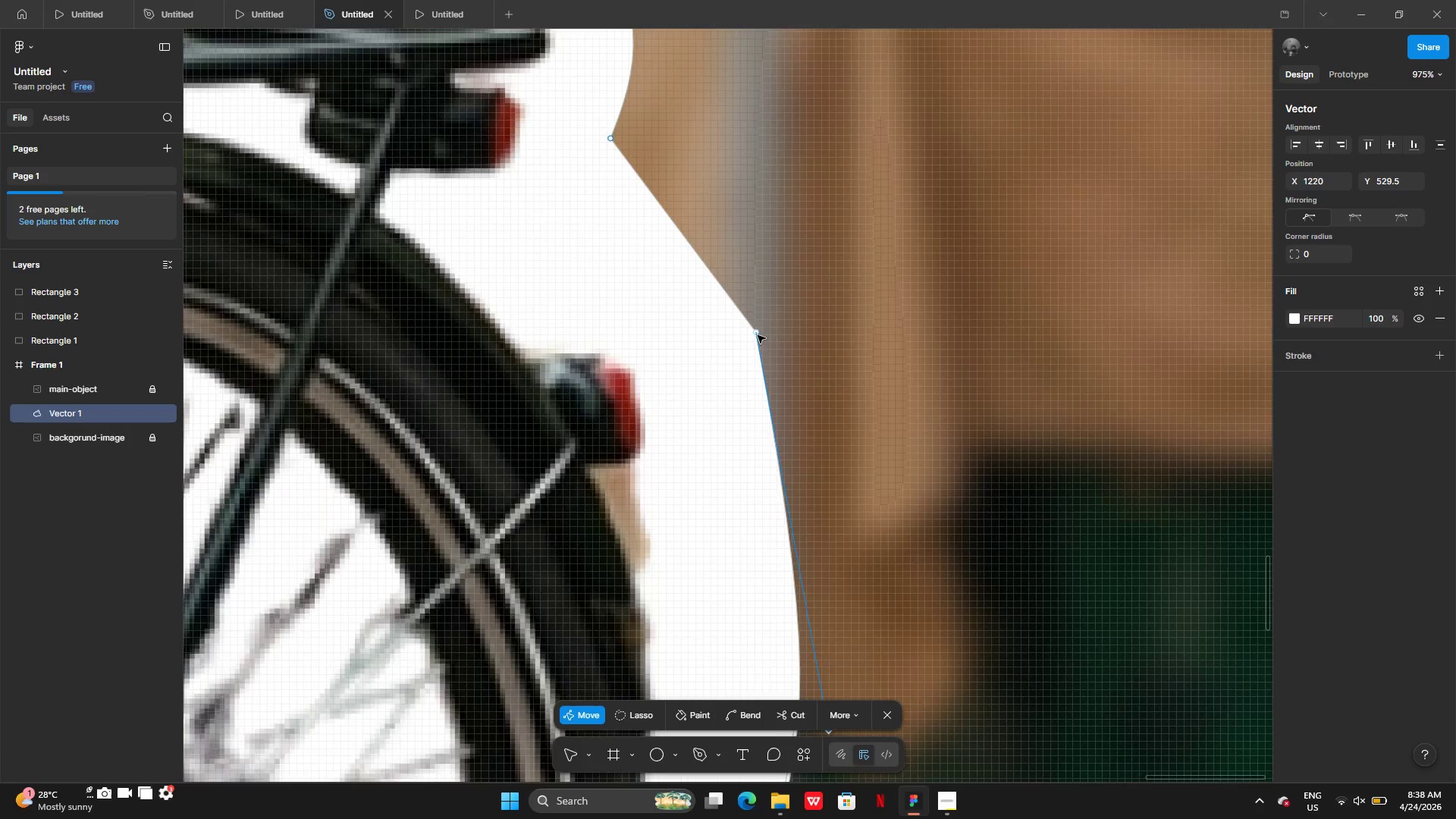 
left_click_drag(start_coordinate=[758, 334], to_coordinate=[725, 323])
 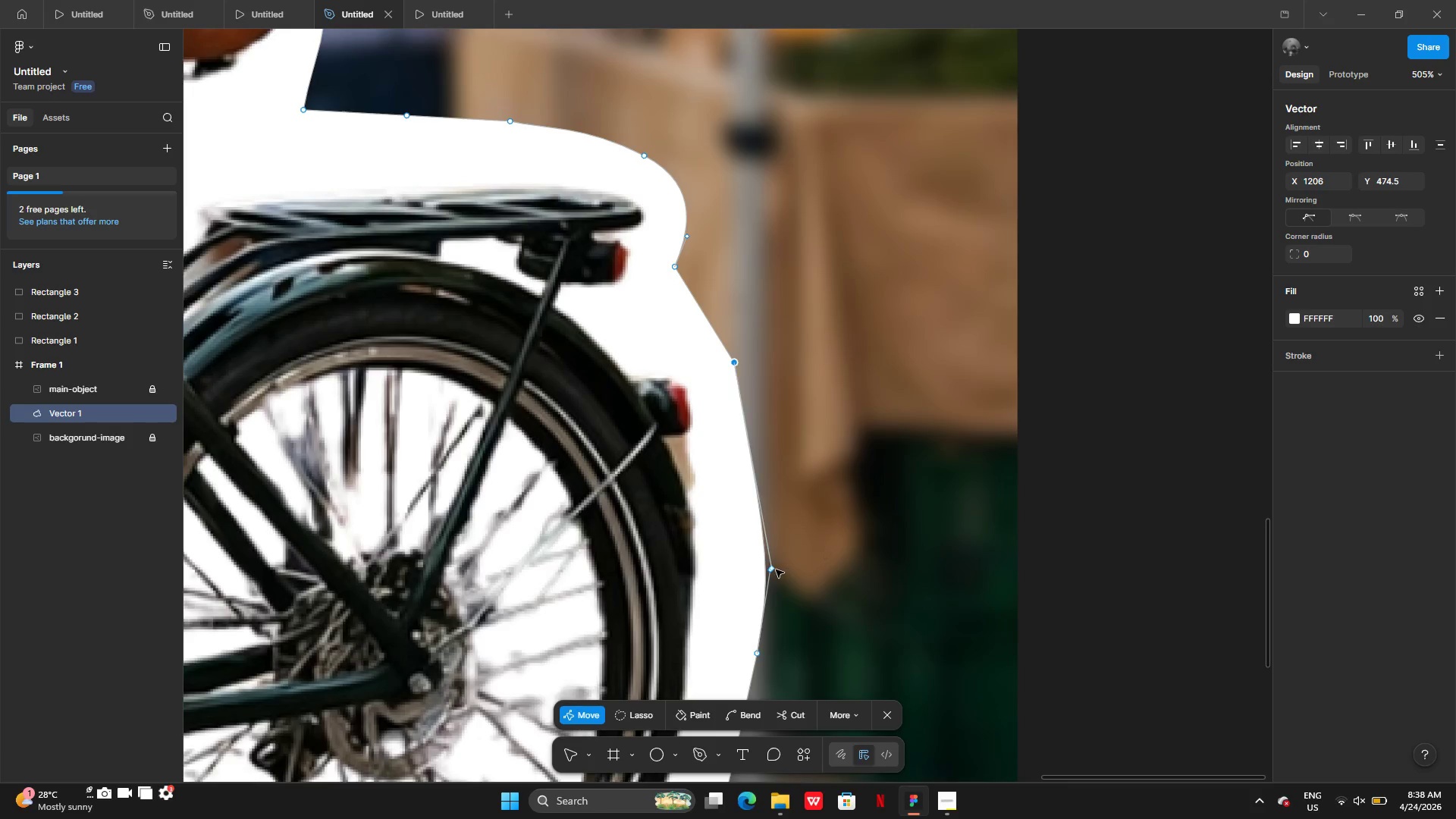 
left_click_drag(start_coordinate=[772, 570], to_coordinate=[743, 405])
 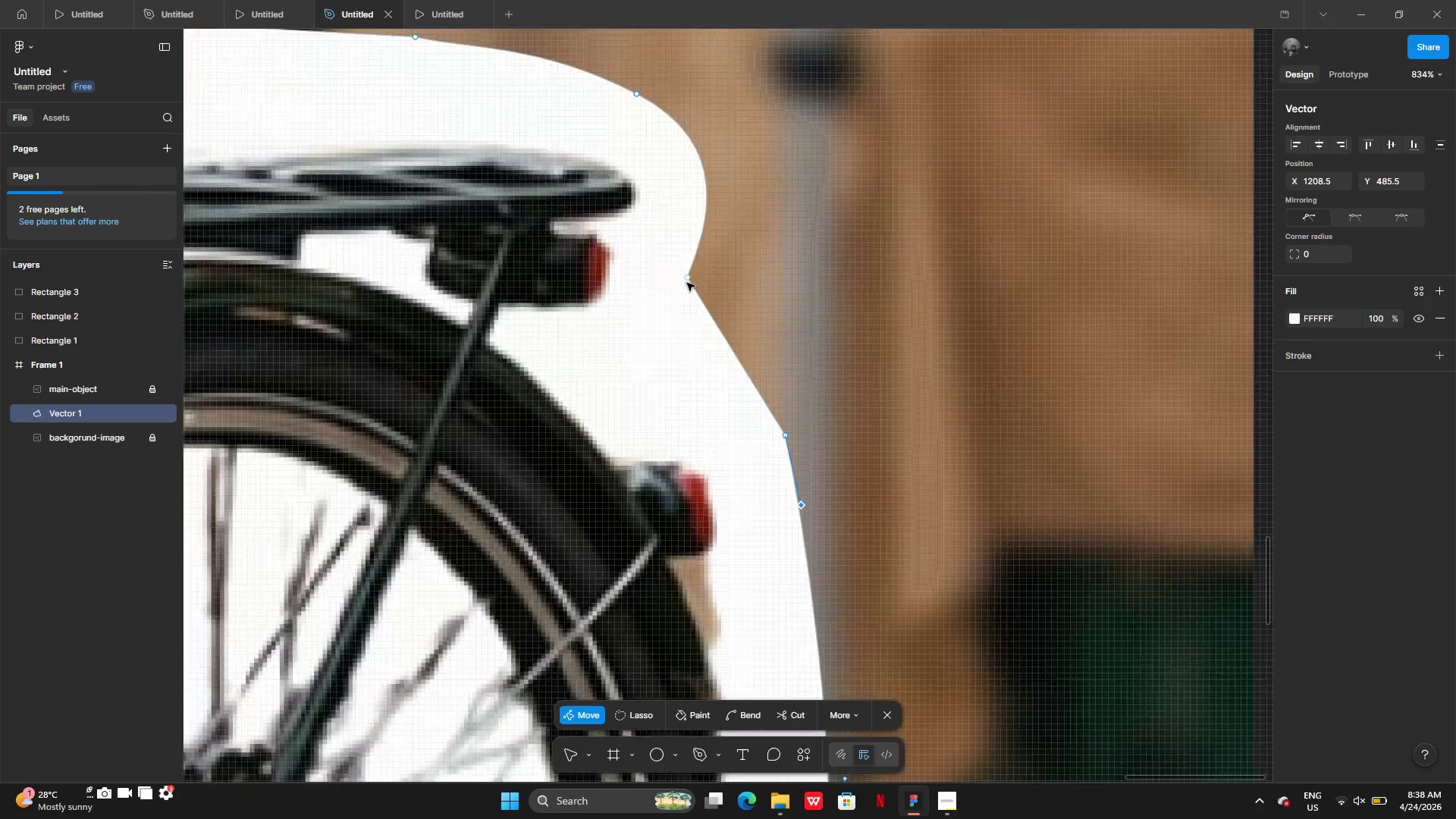 
left_click_drag(start_coordinate=[687, 281], to_coordinate=[688, 312])
 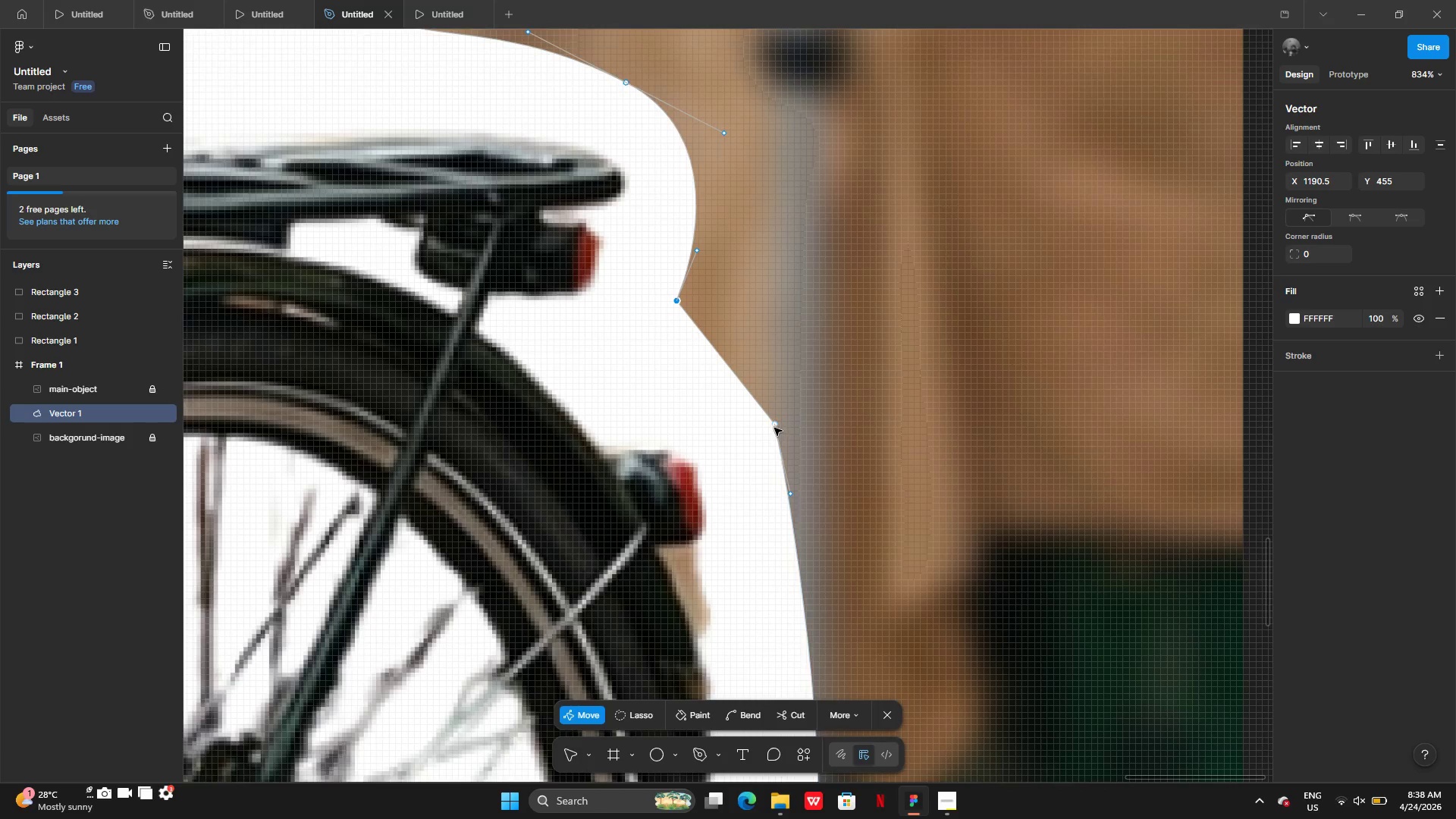 
left_click_drag(start_coordinate=[774, 428], to_coordinate=[760, 434])
 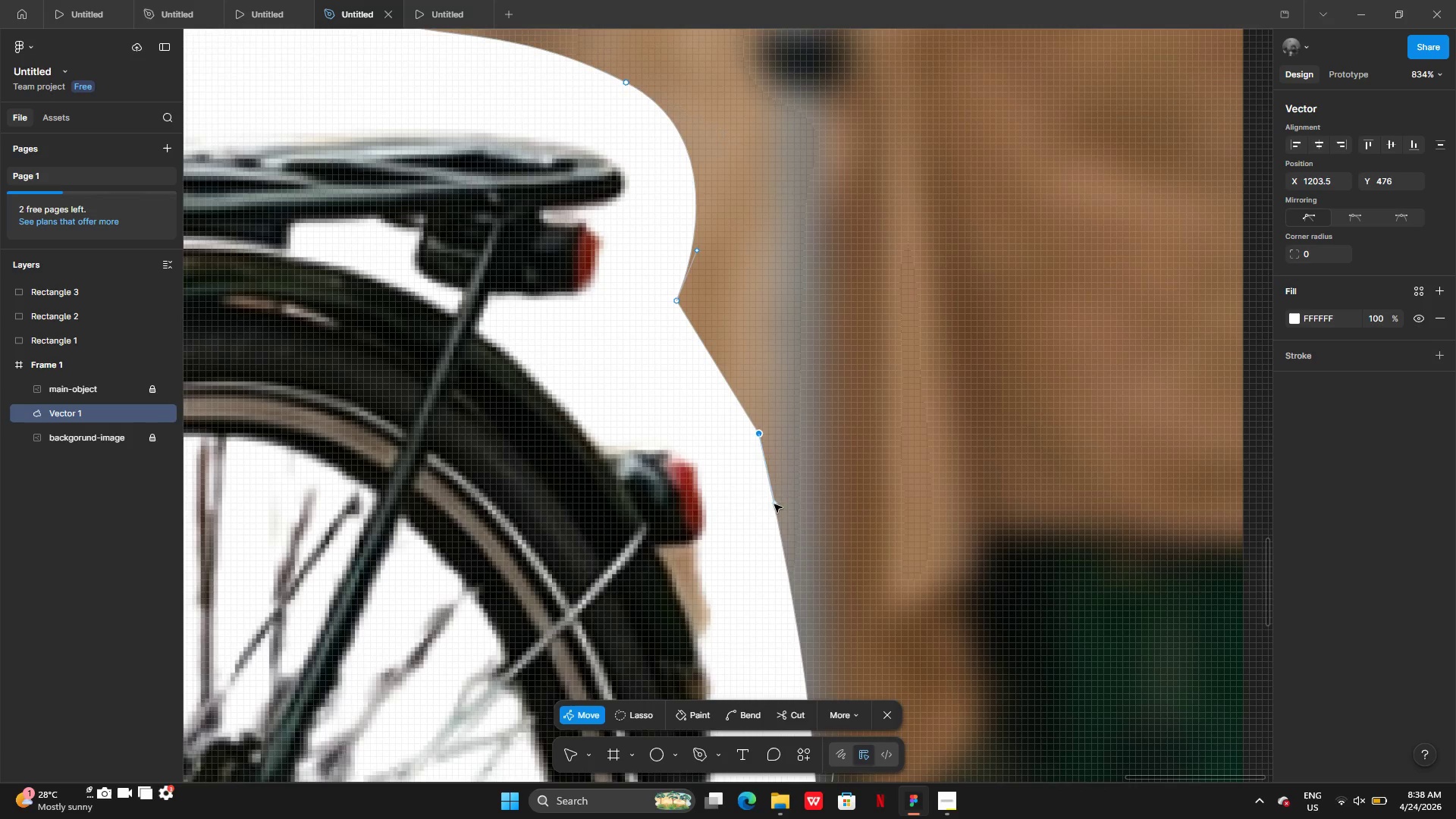 
left_click_drag(start_coordinate=[774, 504], to_coordinate=[781, 469])
 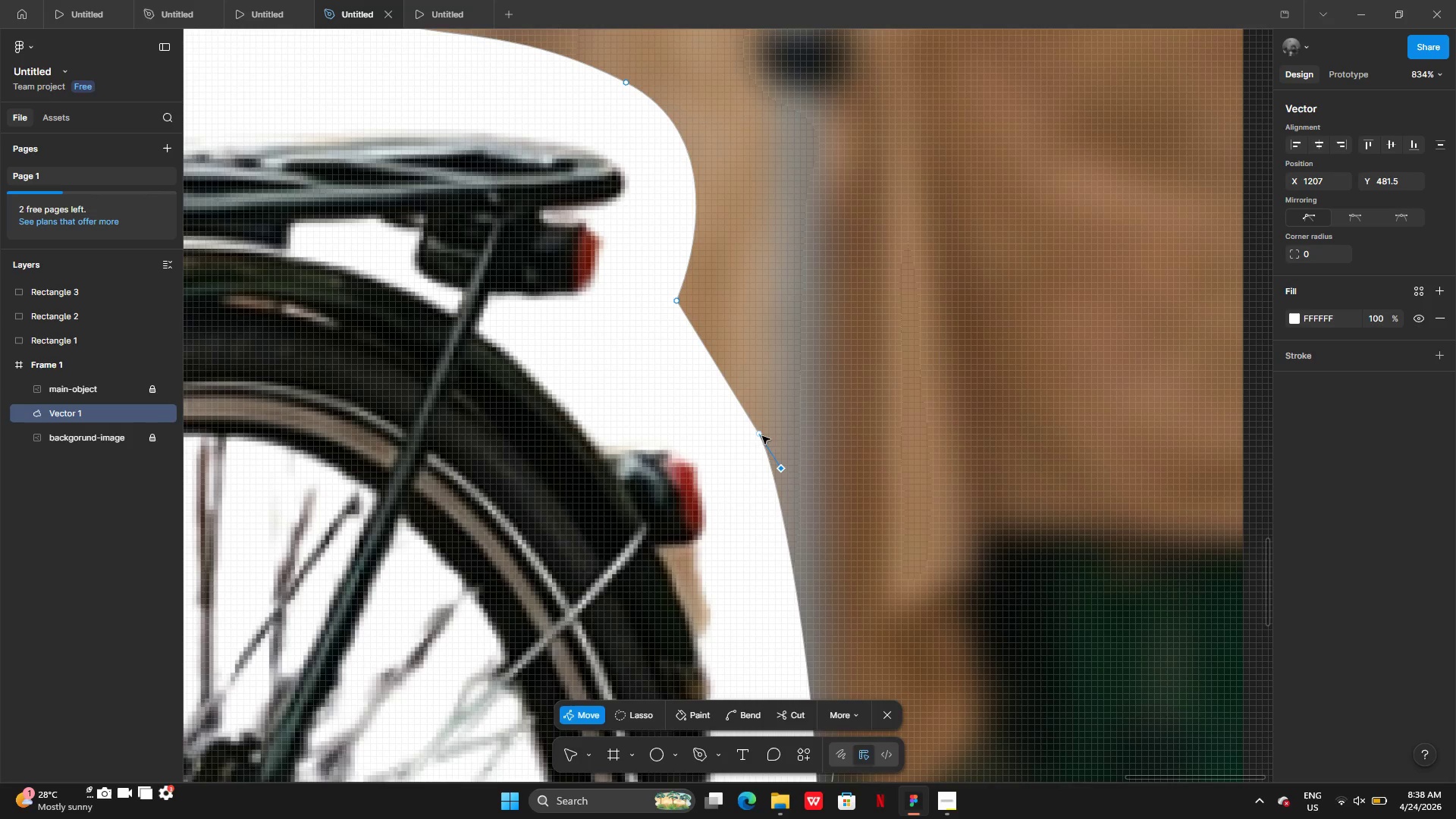 
left_click_drag(start_coordinate=[762, 436], to_coordinate=[754, 428])
 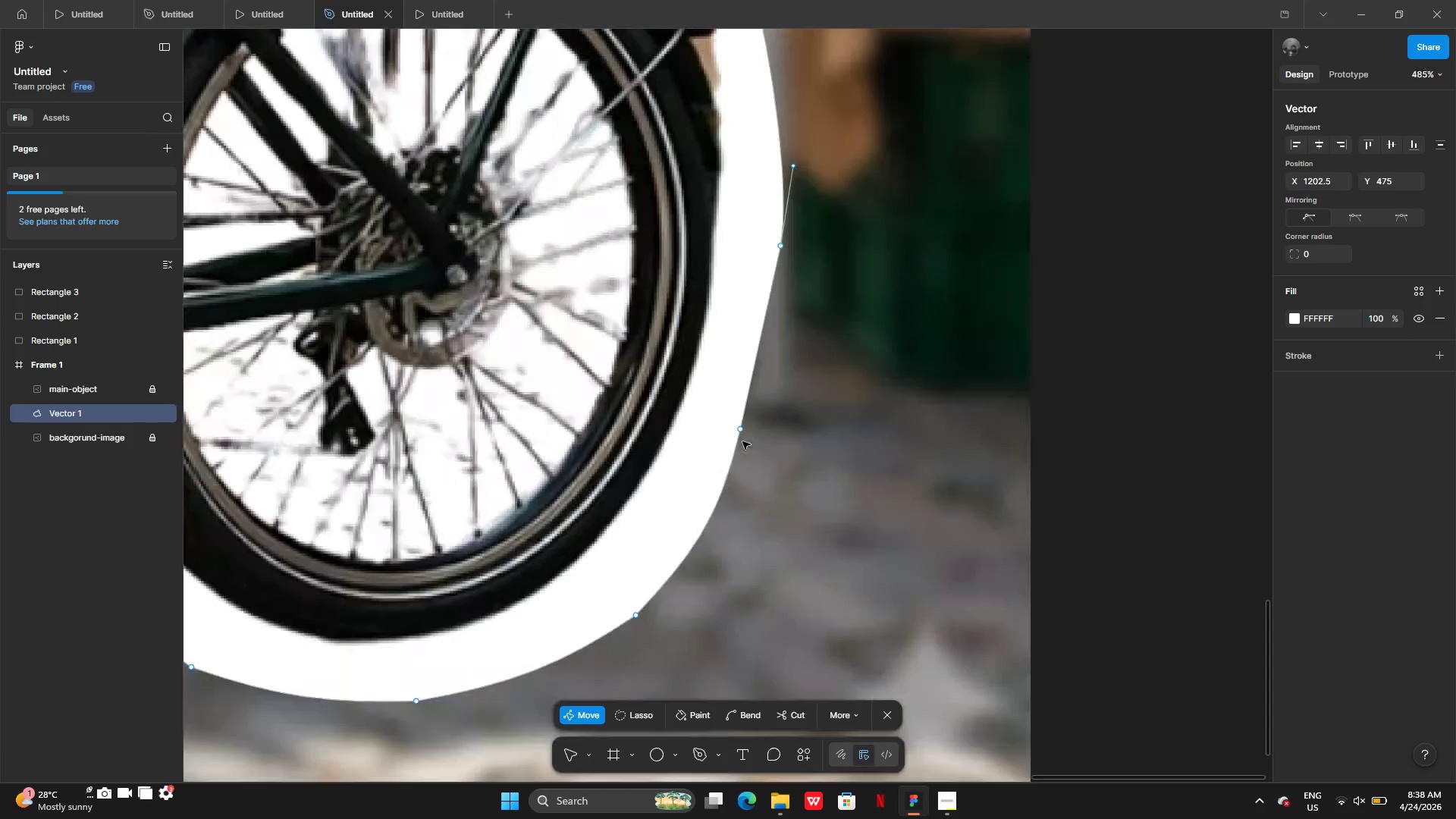 
left_click_drag(start_coordinate=[740, 431], to_coordinate=[739, 454])
 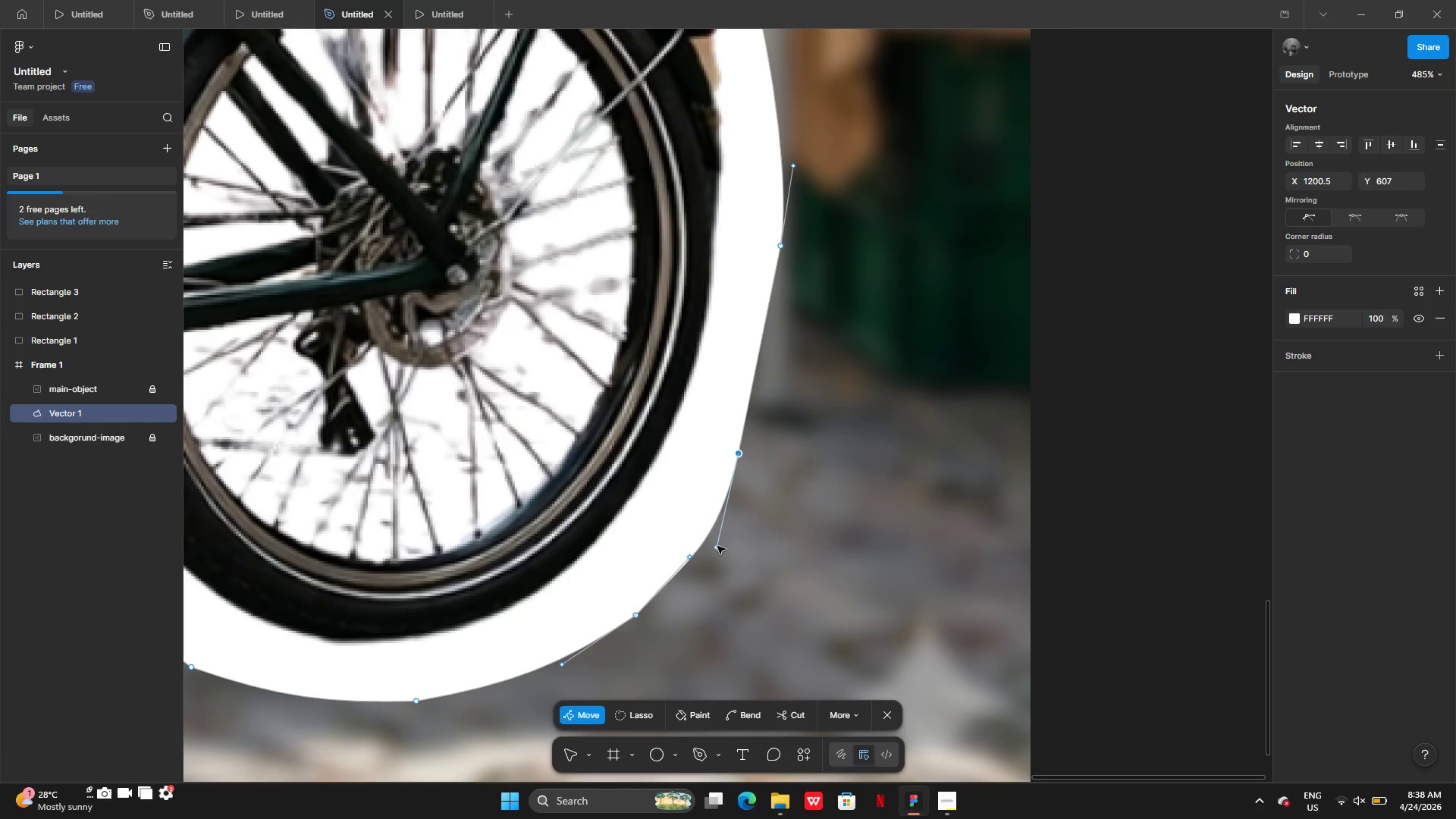 
left_click_drag(start_coordinate=[717, 546], to_coordinate=[712, 521])
 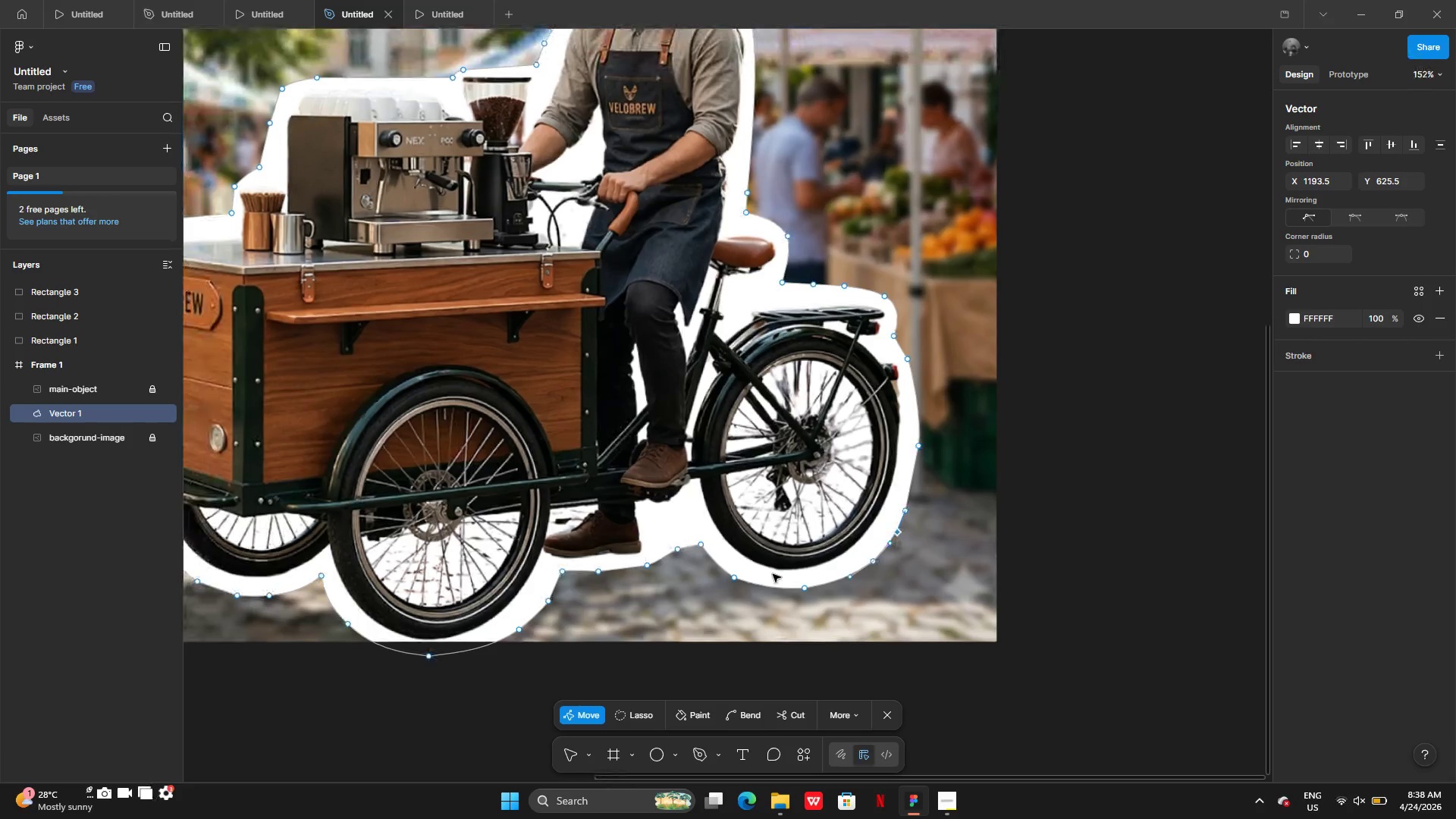 
wait(8.97)
 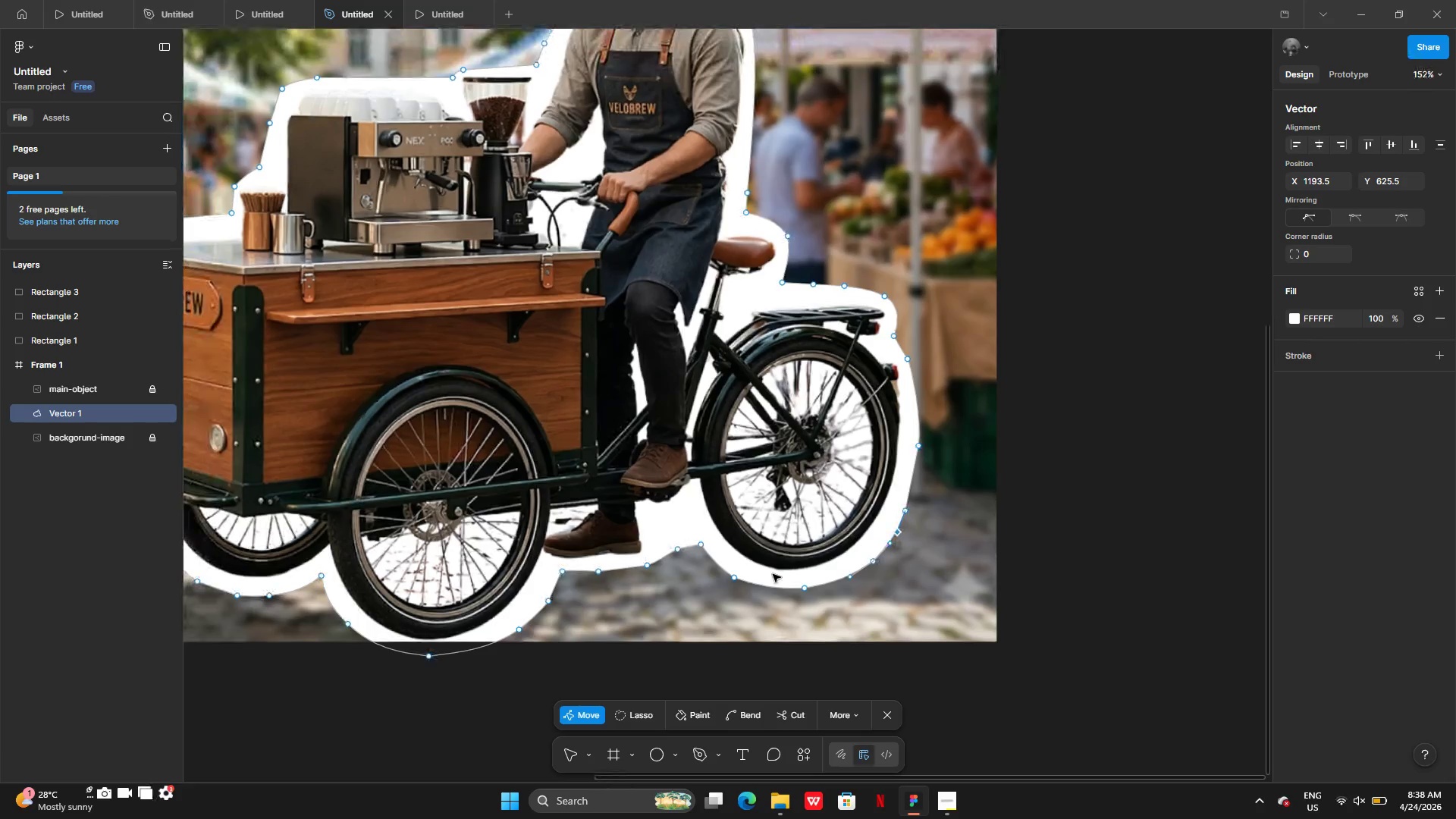 
left_click_drag(start_coordinate=[600, 452], to_coordinate=[561, 457])
 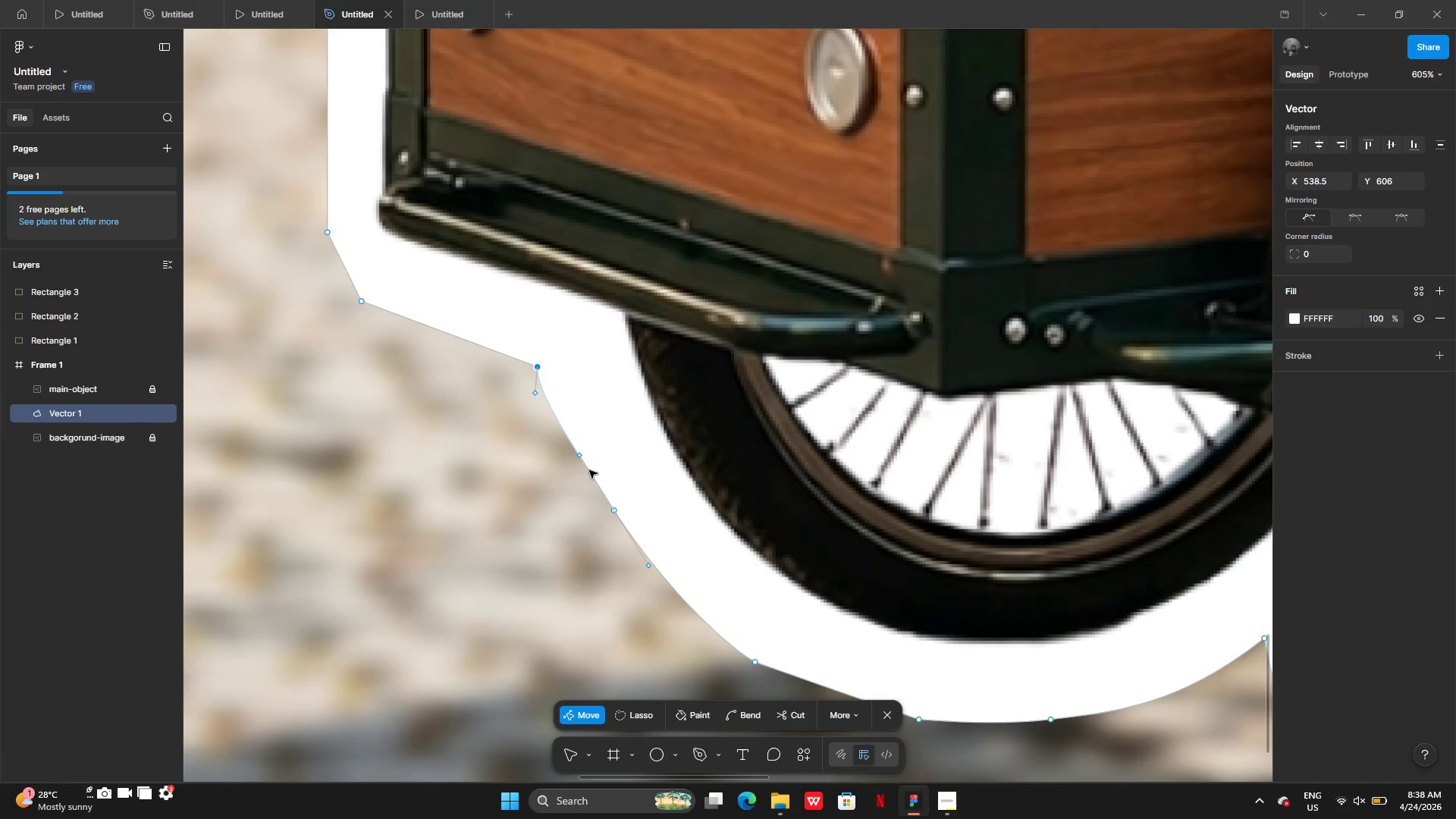 
left_click_drag(start_coordinate=[579, 460], to_coordinate=[573, 445])
 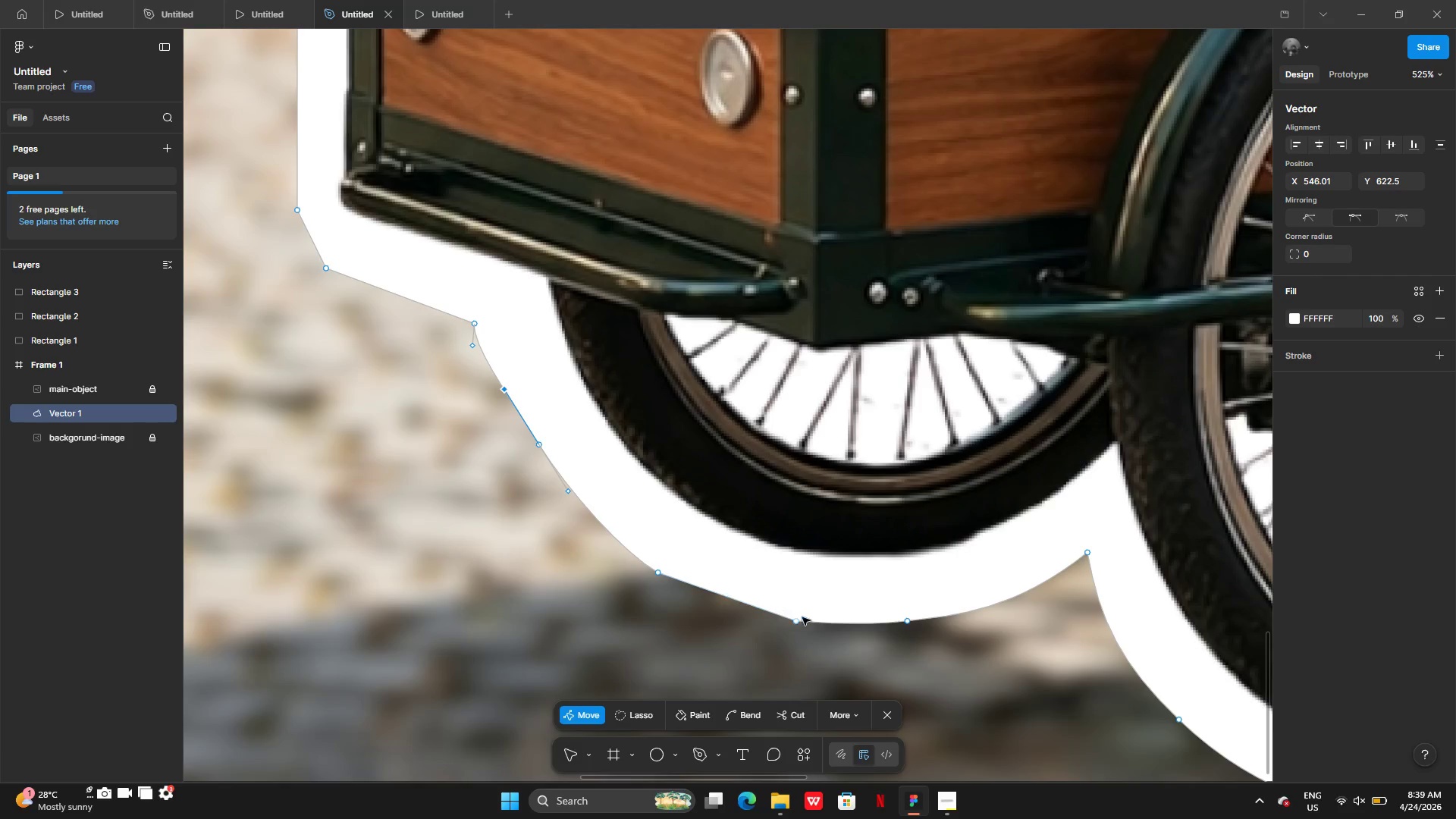 
left_click([797, 624])
 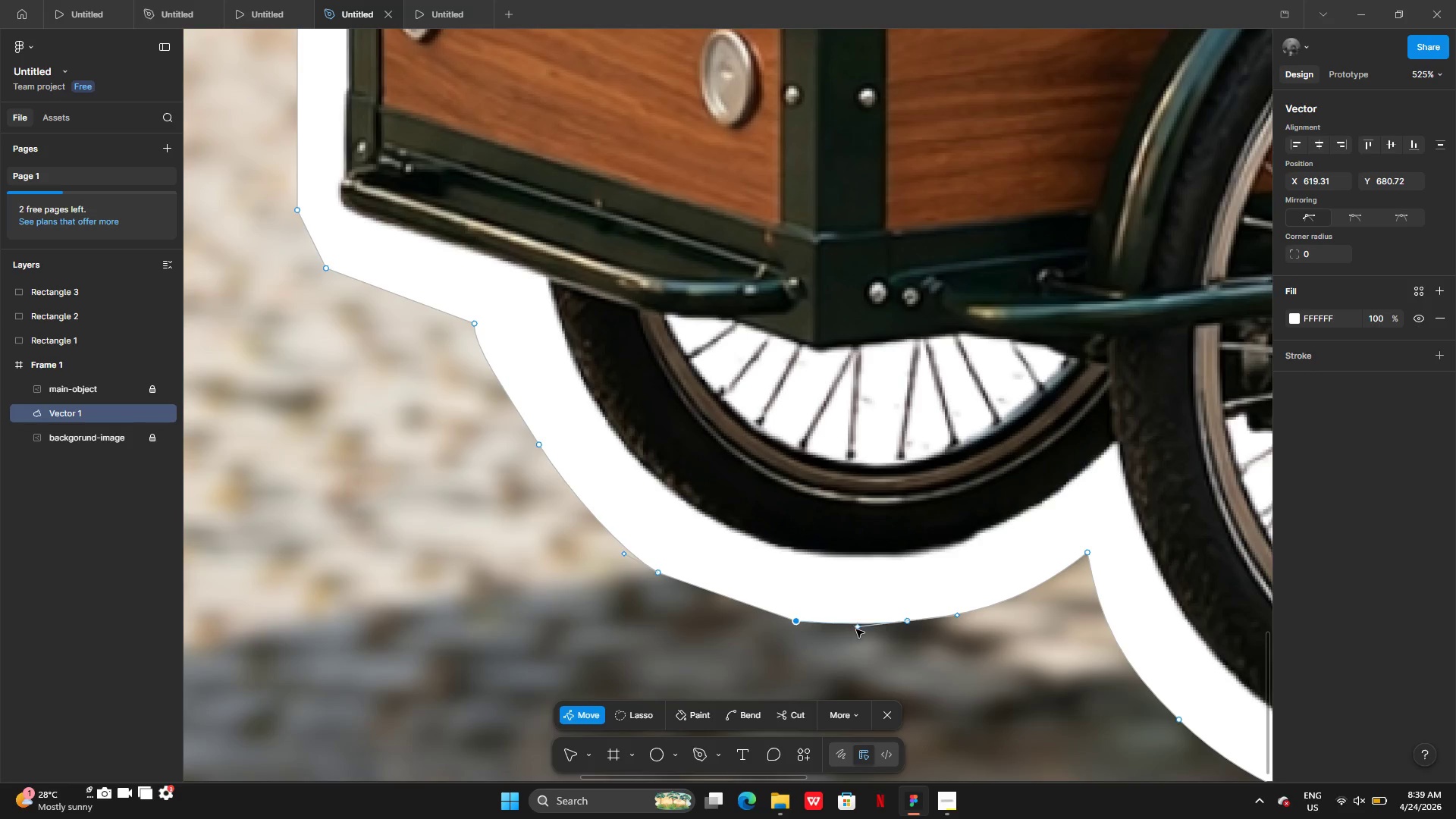 
left_click_drag(start_coordinate=[856, 629], to_coordinate=[836, 626])
 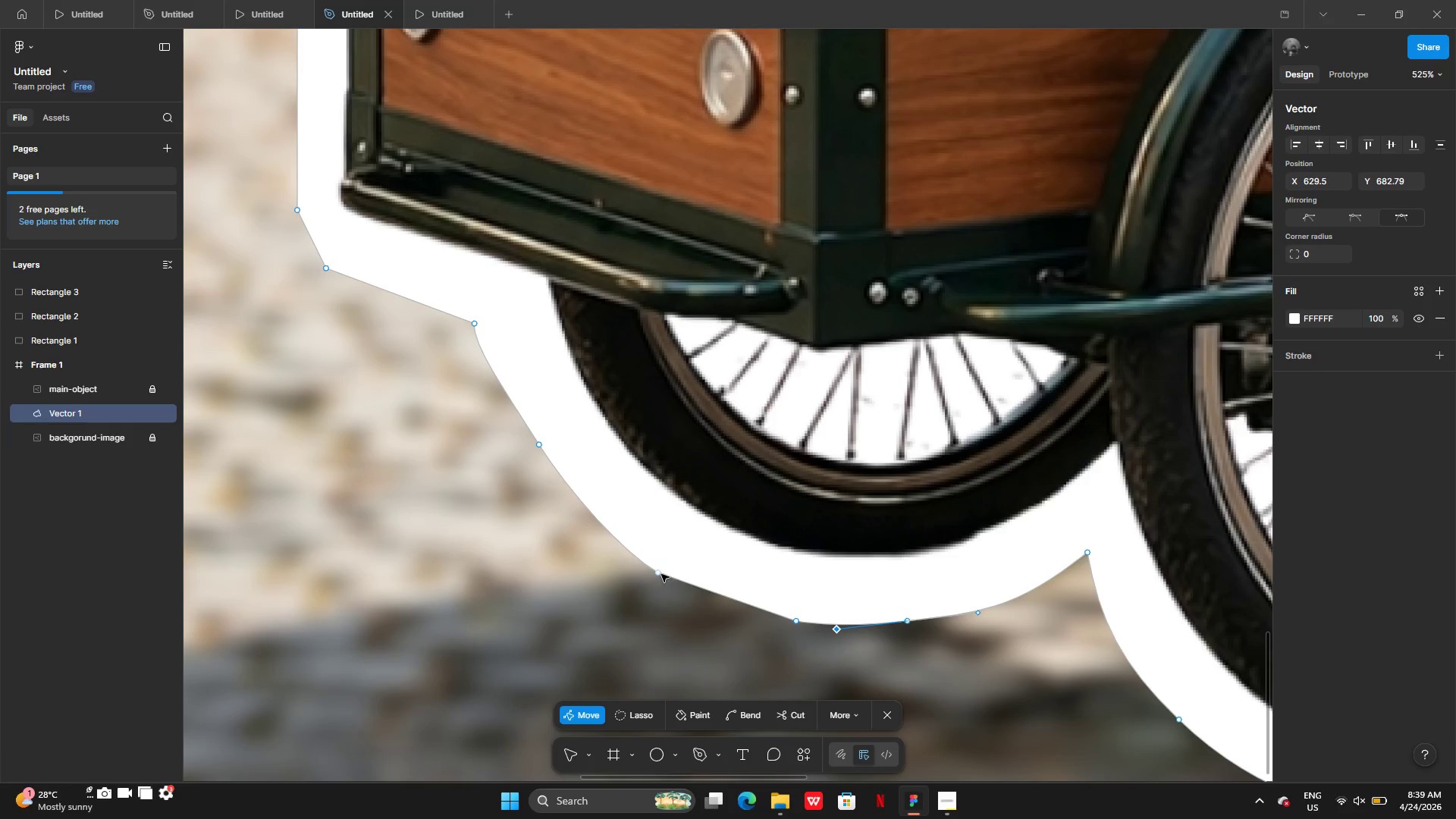 
left_click([661, 573])
 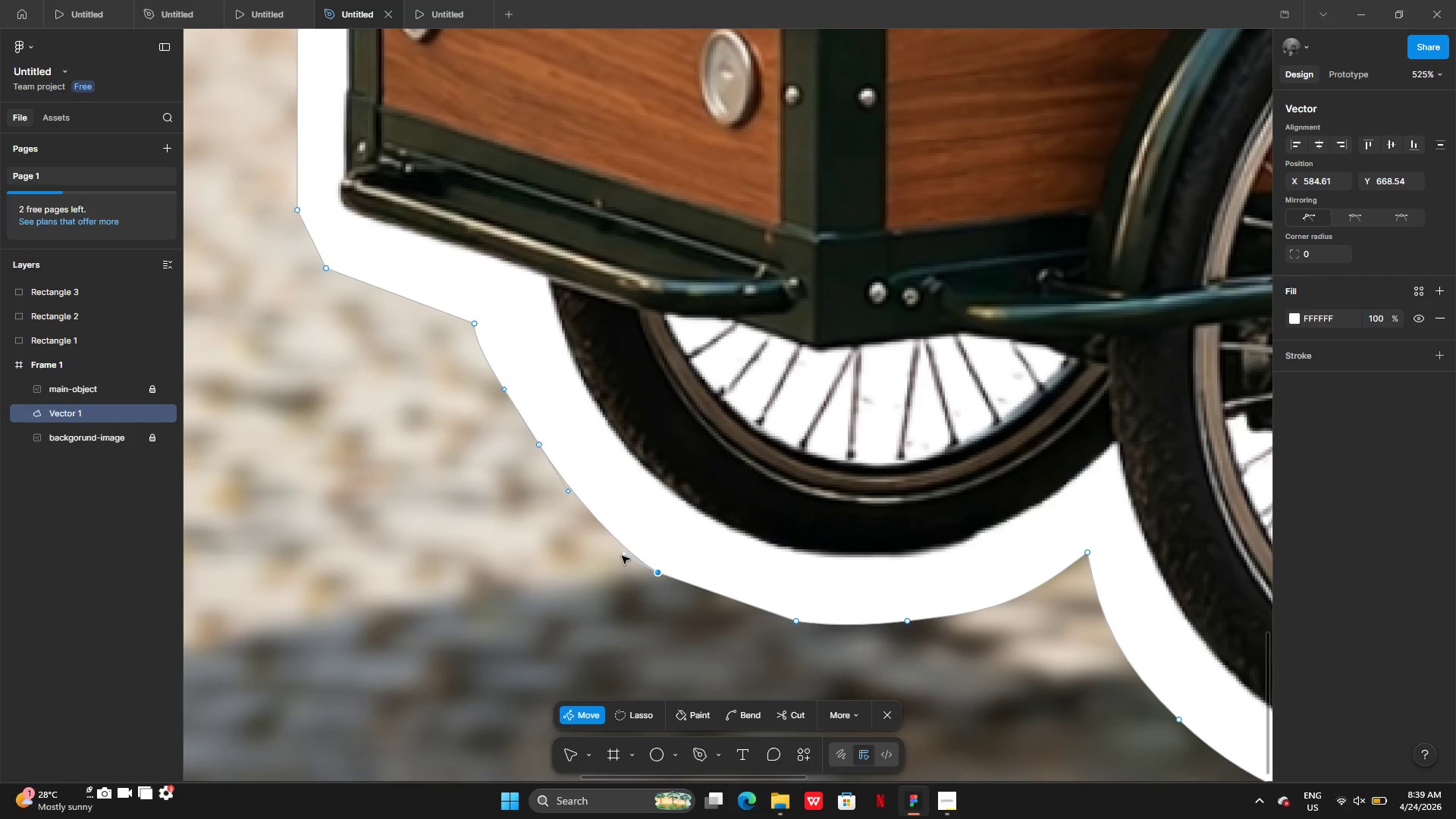 
left_click_drag(start_coordinate=[622, 556], to_coordinate=[591, 525])
 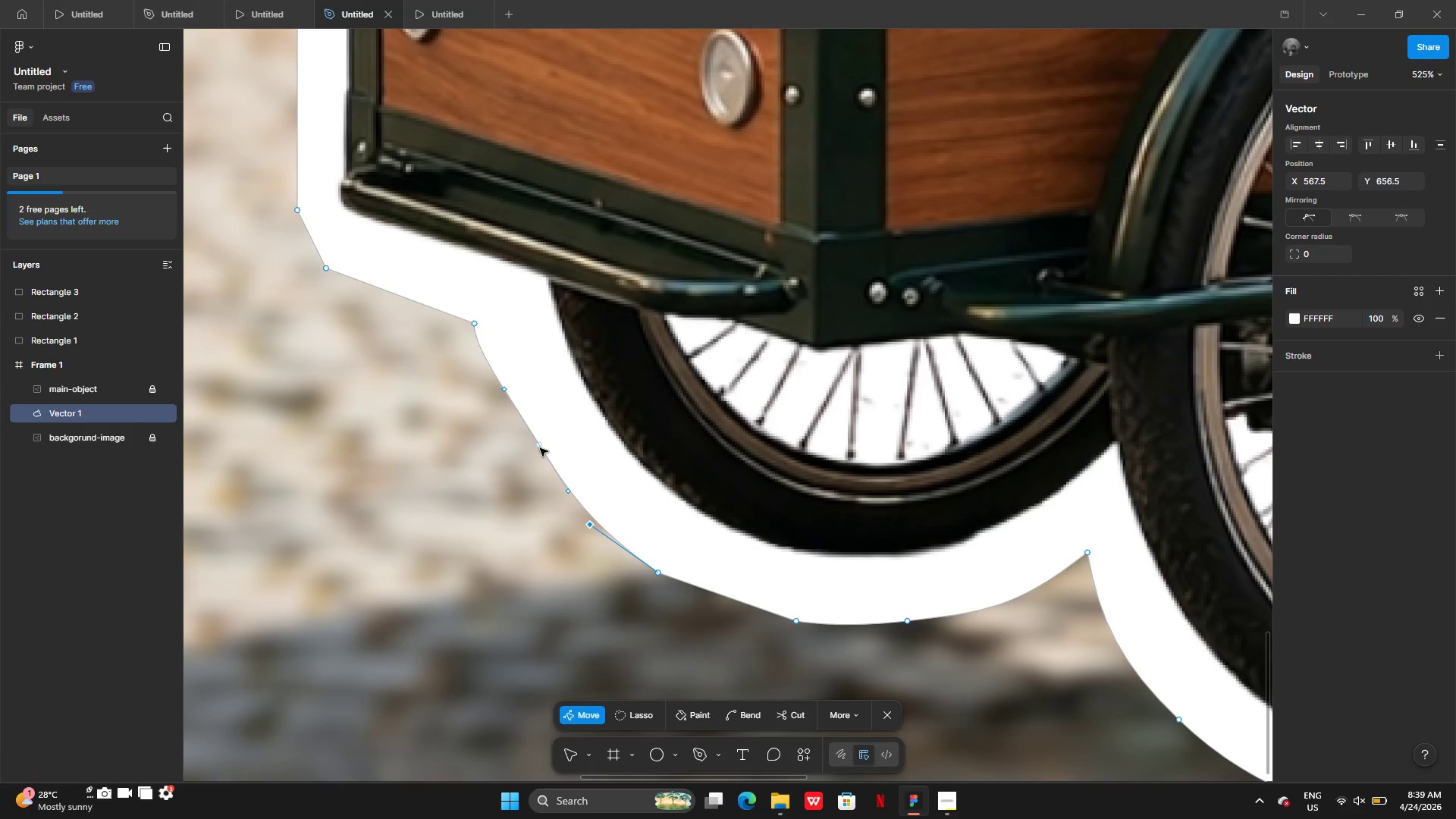 
left_click_drag(start_coordinate=[540, 447], to_coordinate=[529, 449])
 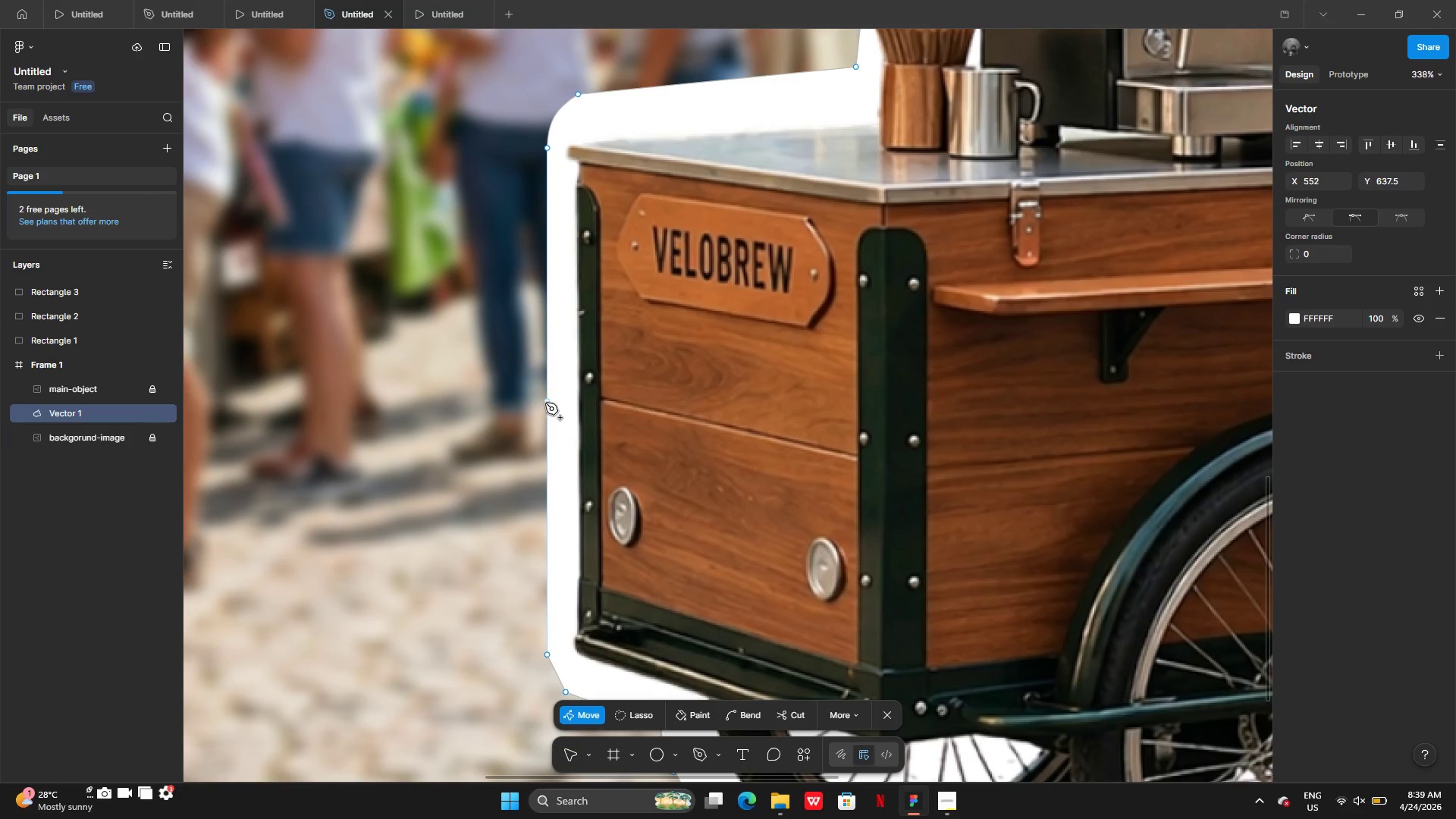 
left_click_drag(start_coordinate=[545, 403], to_coordinate=[535, 401])
 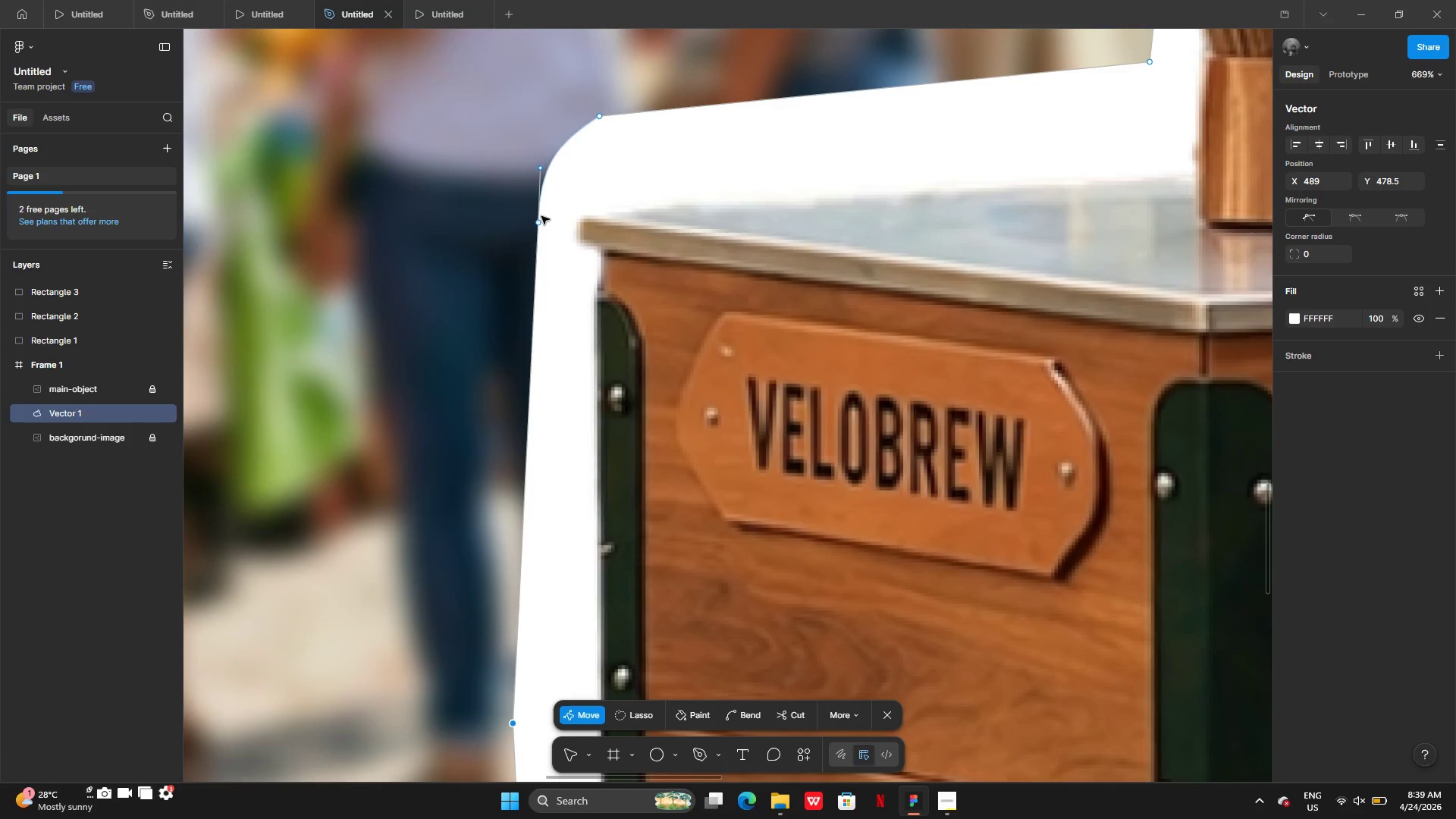 
left_click_drag(start_coordinate=[538, 224], to_coordinate=[512, 216])
 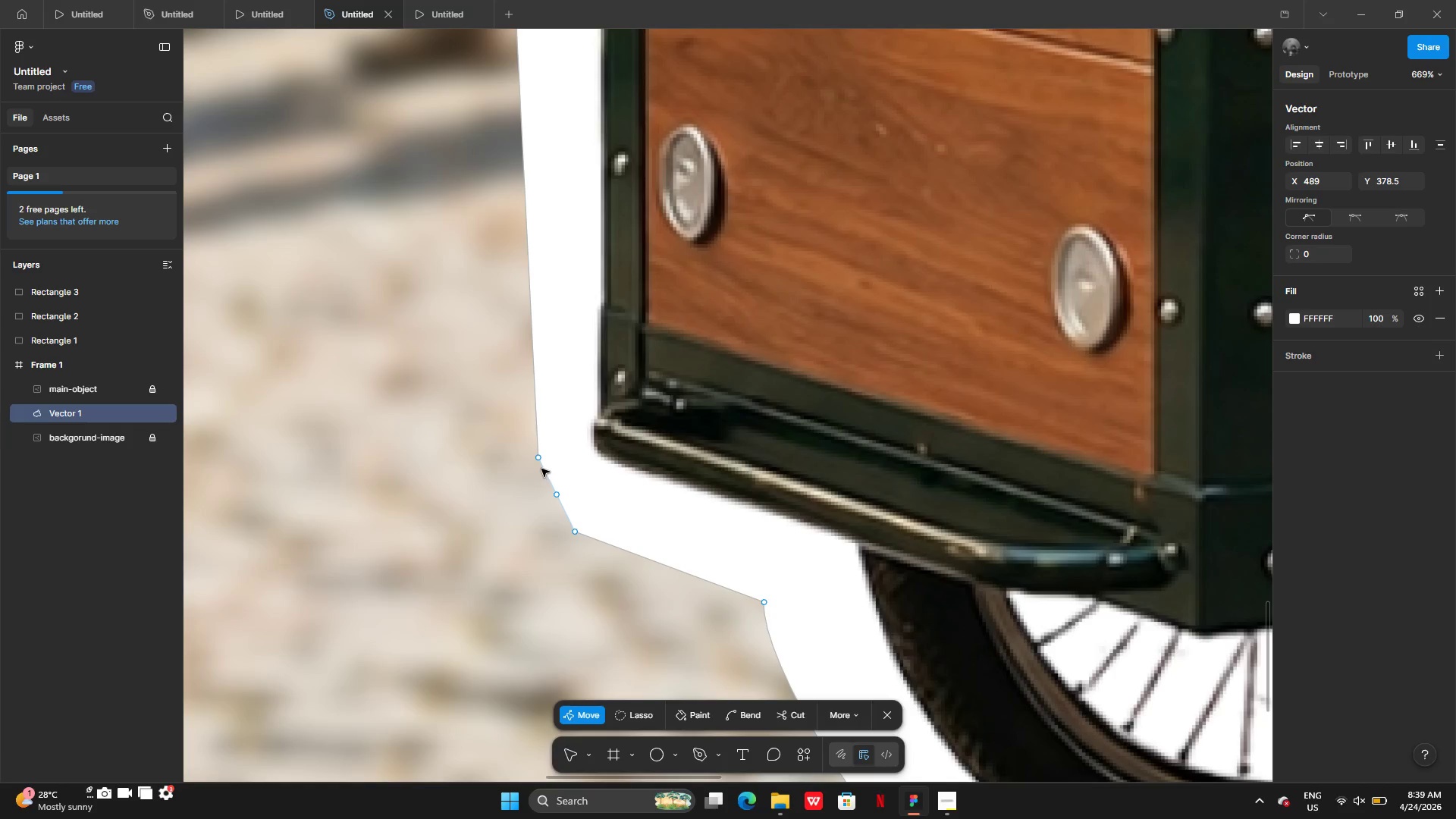 
left_click_drag(start_coordinate=[538, 459], to_coordinate=[515, 457])
 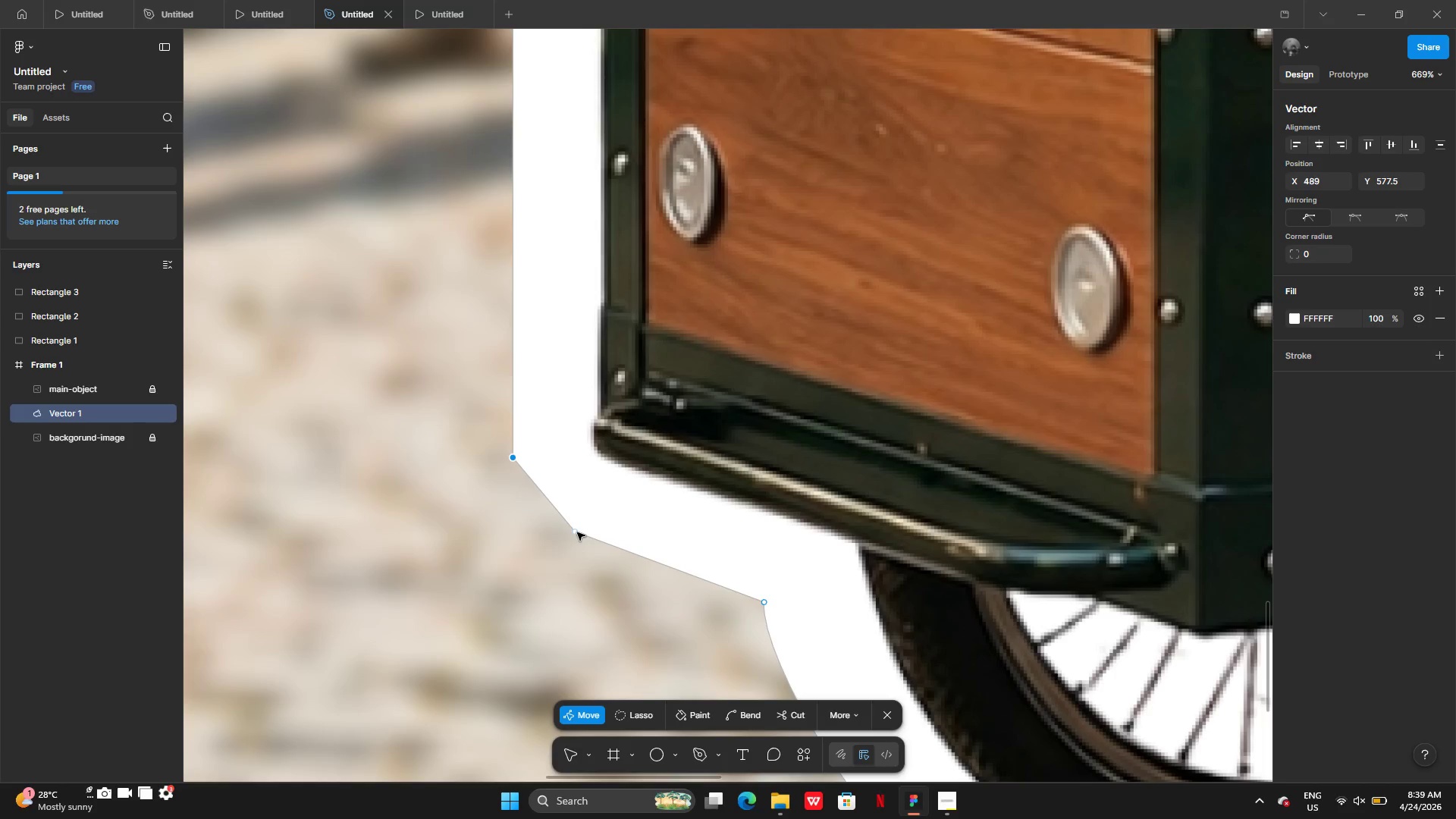 
left_click_drag(start_coordinate=[577, 532], to_coordinate=[576, 545])
 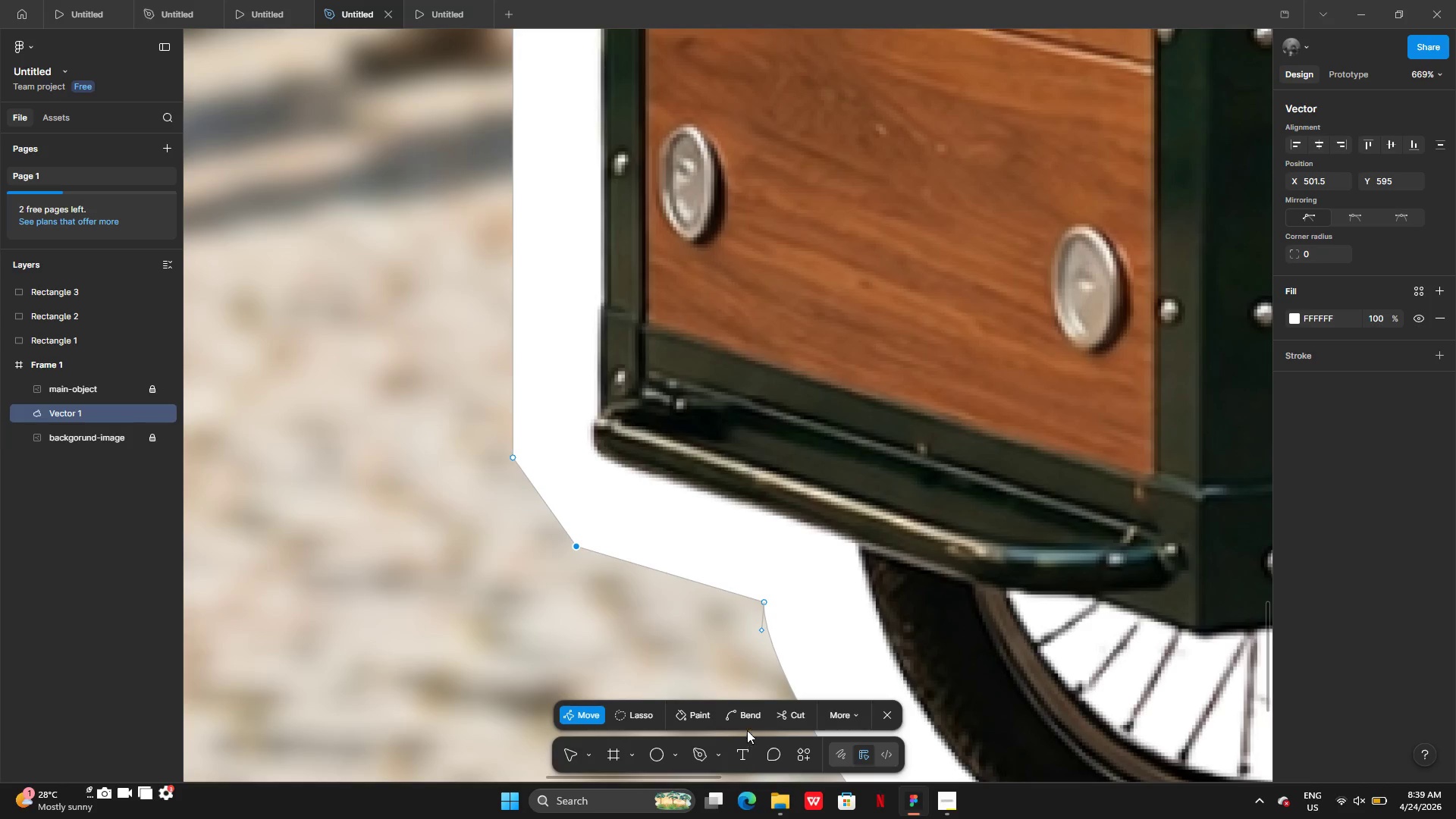 
left_click([747, 725])
 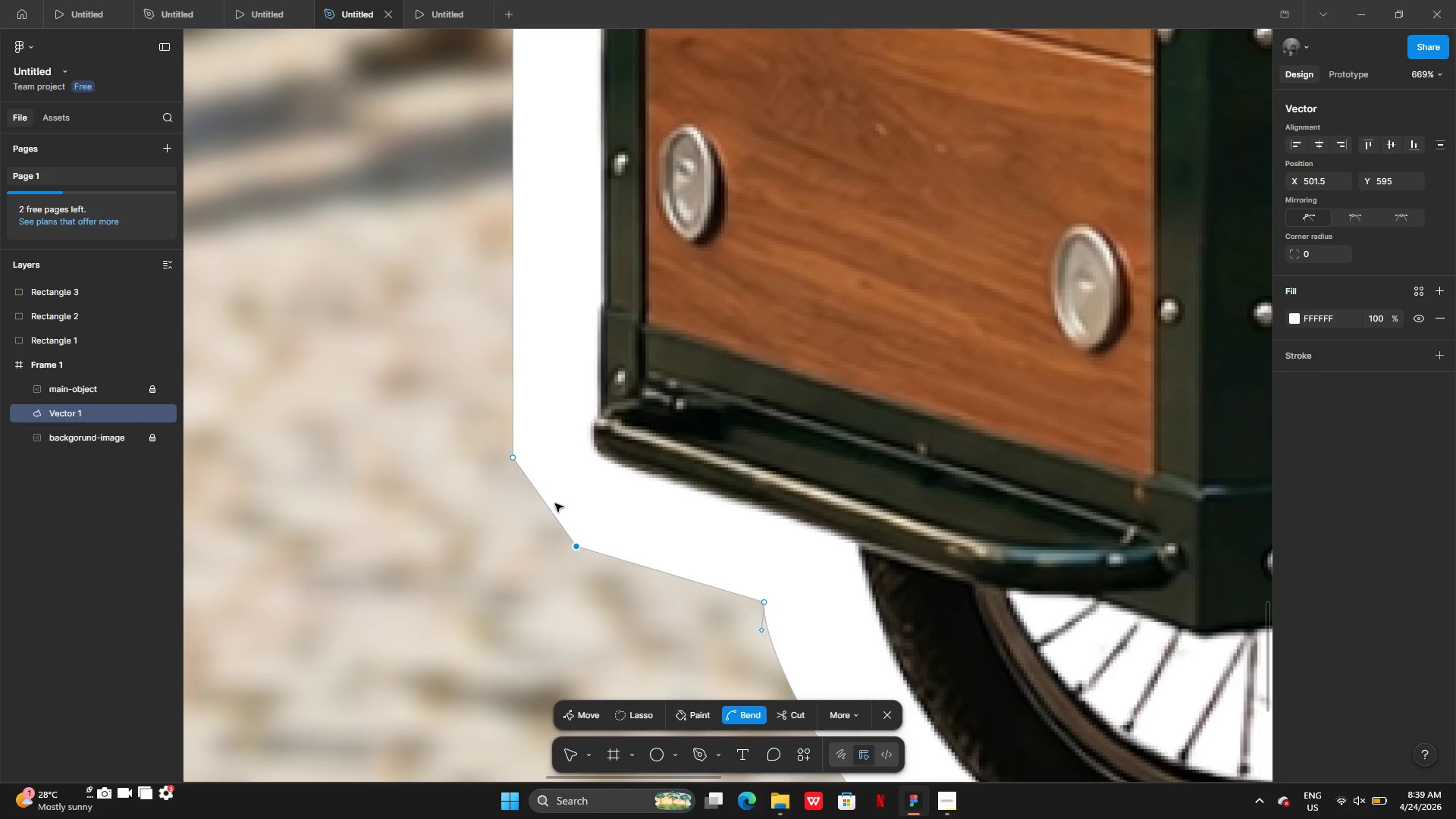 
left_click_drag(start_coordinate=[545, 503], to_coordinate=[529, 516])